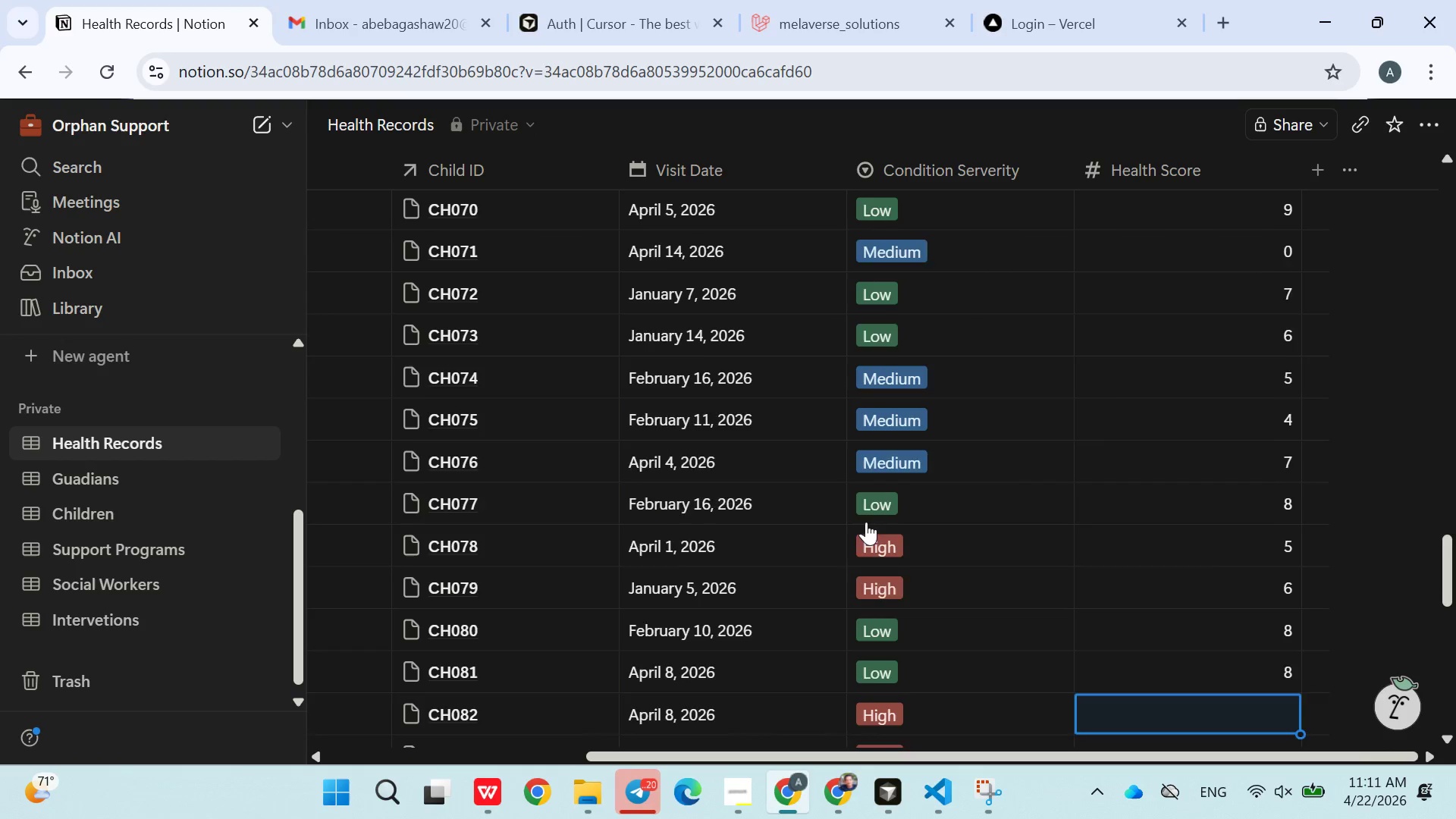 
key(Enter)
 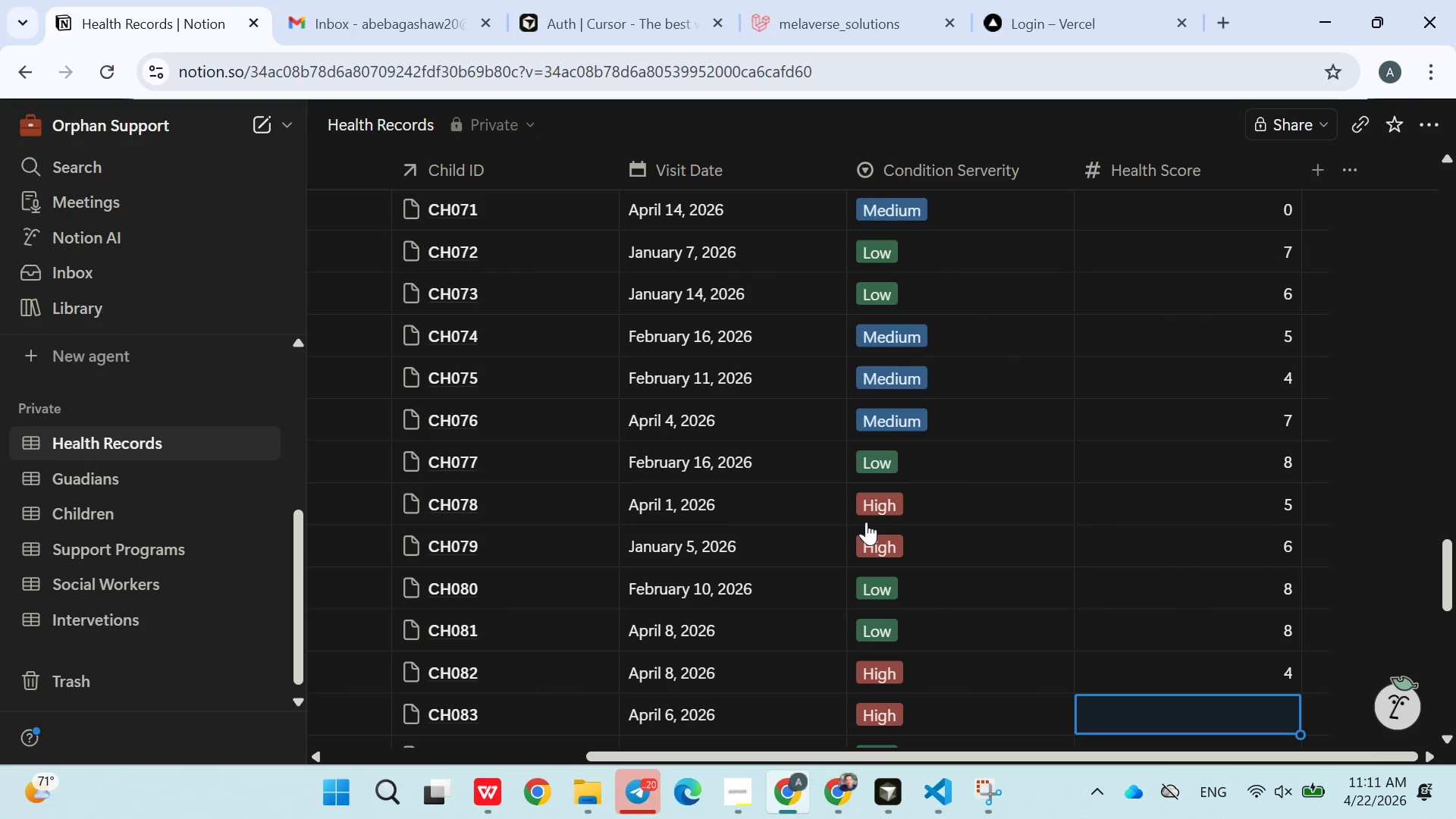 
key(5)
 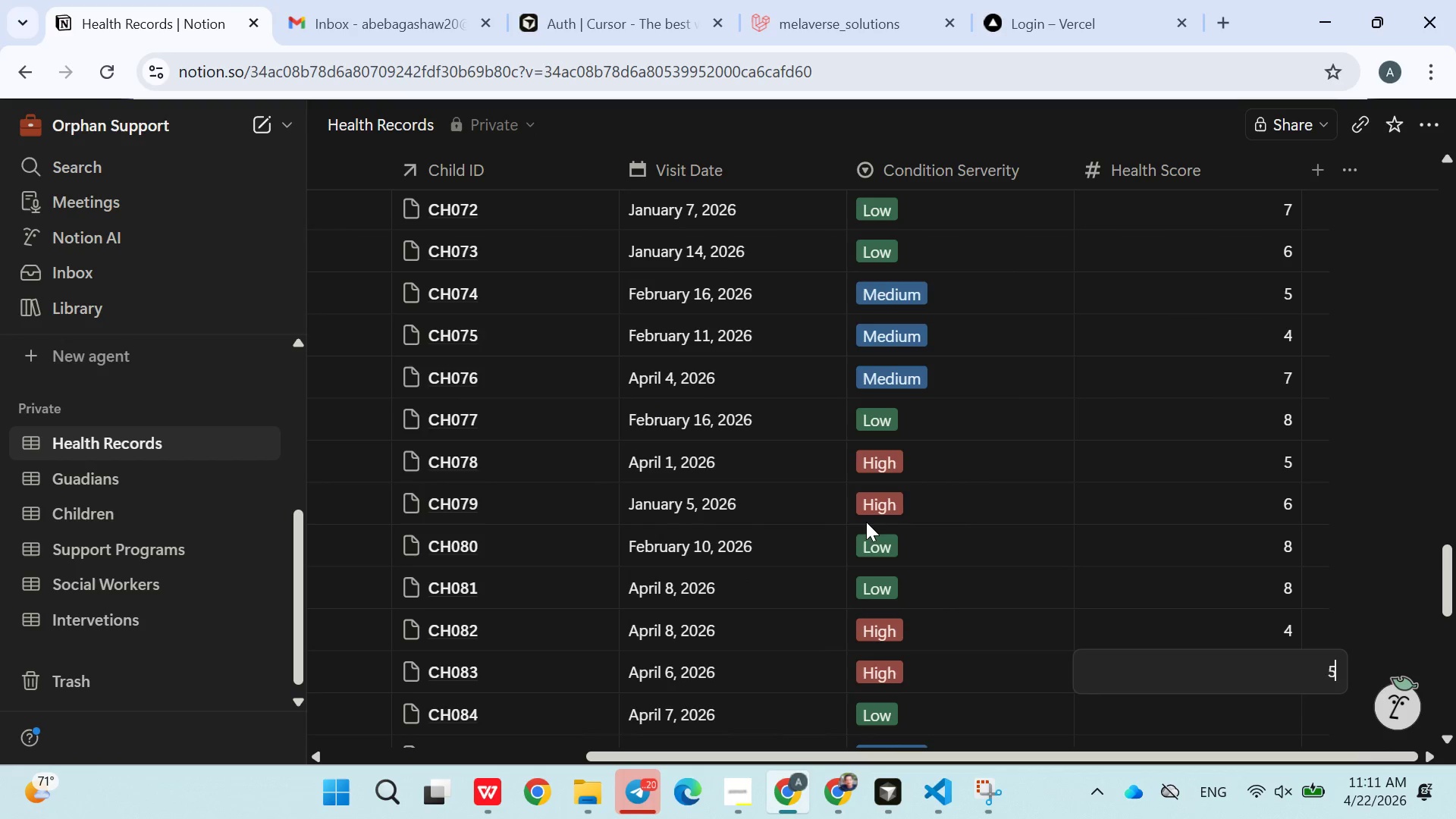 
key(Enter)
 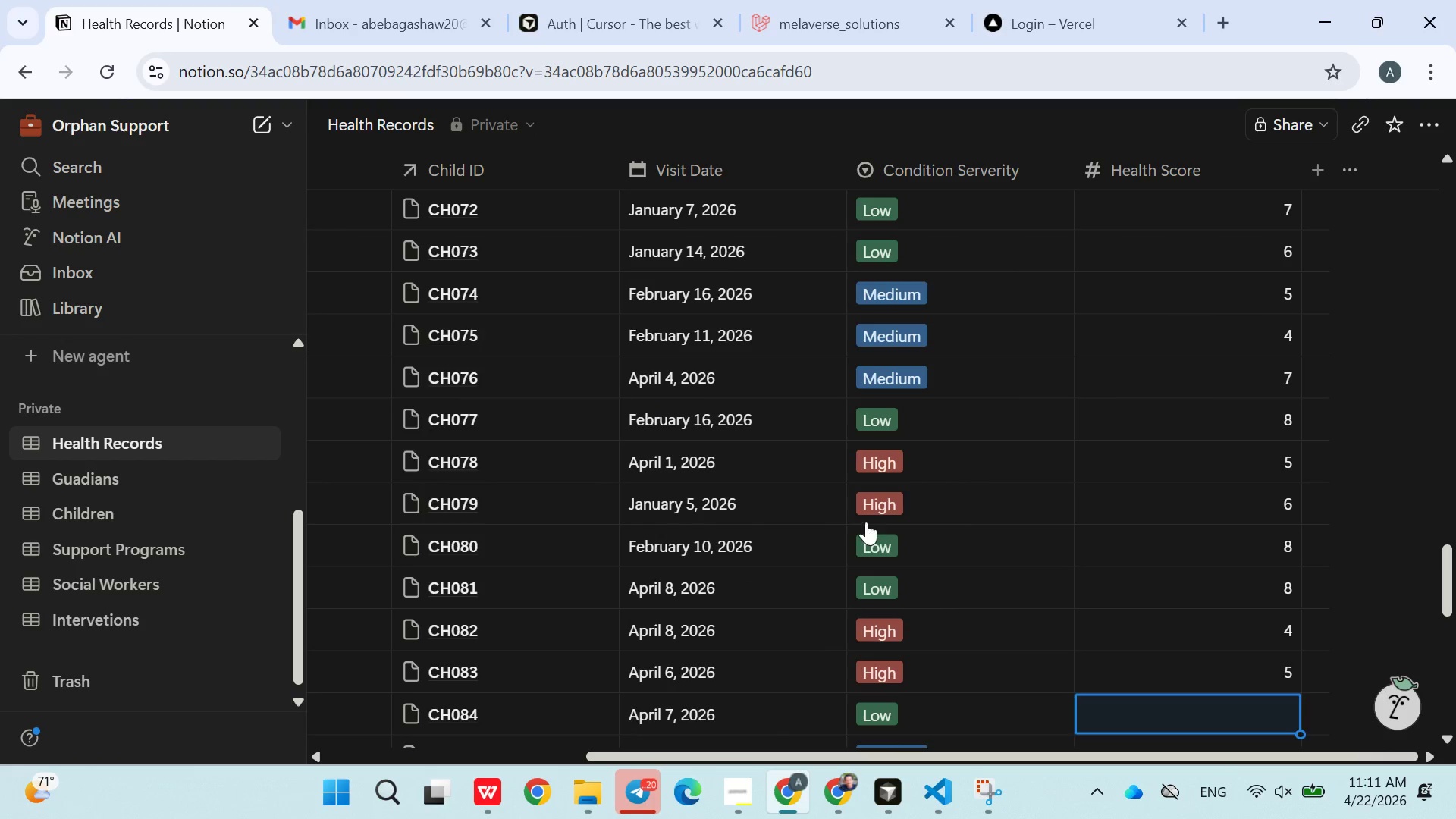 
key(6)
 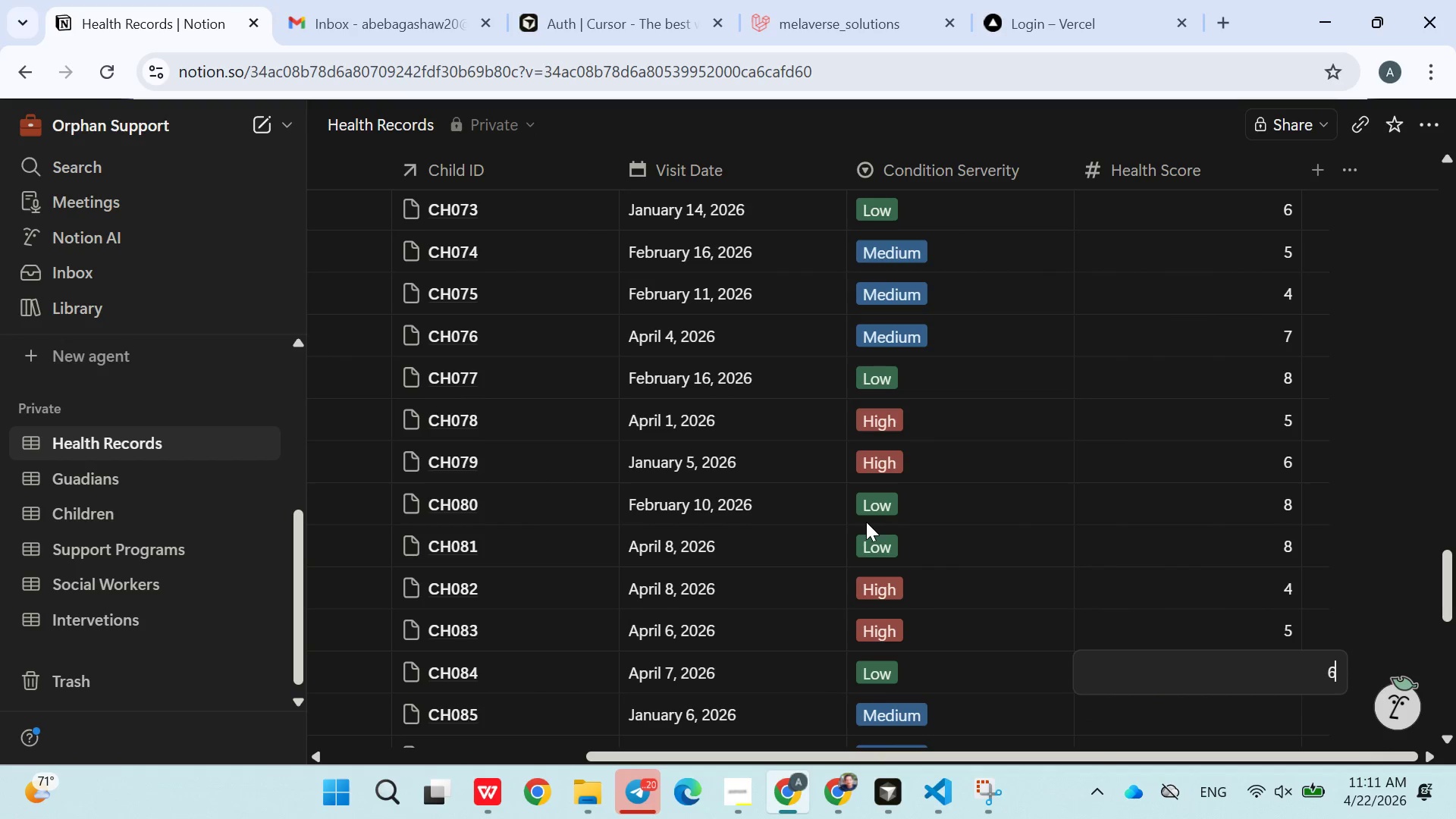 
key(Enter)
 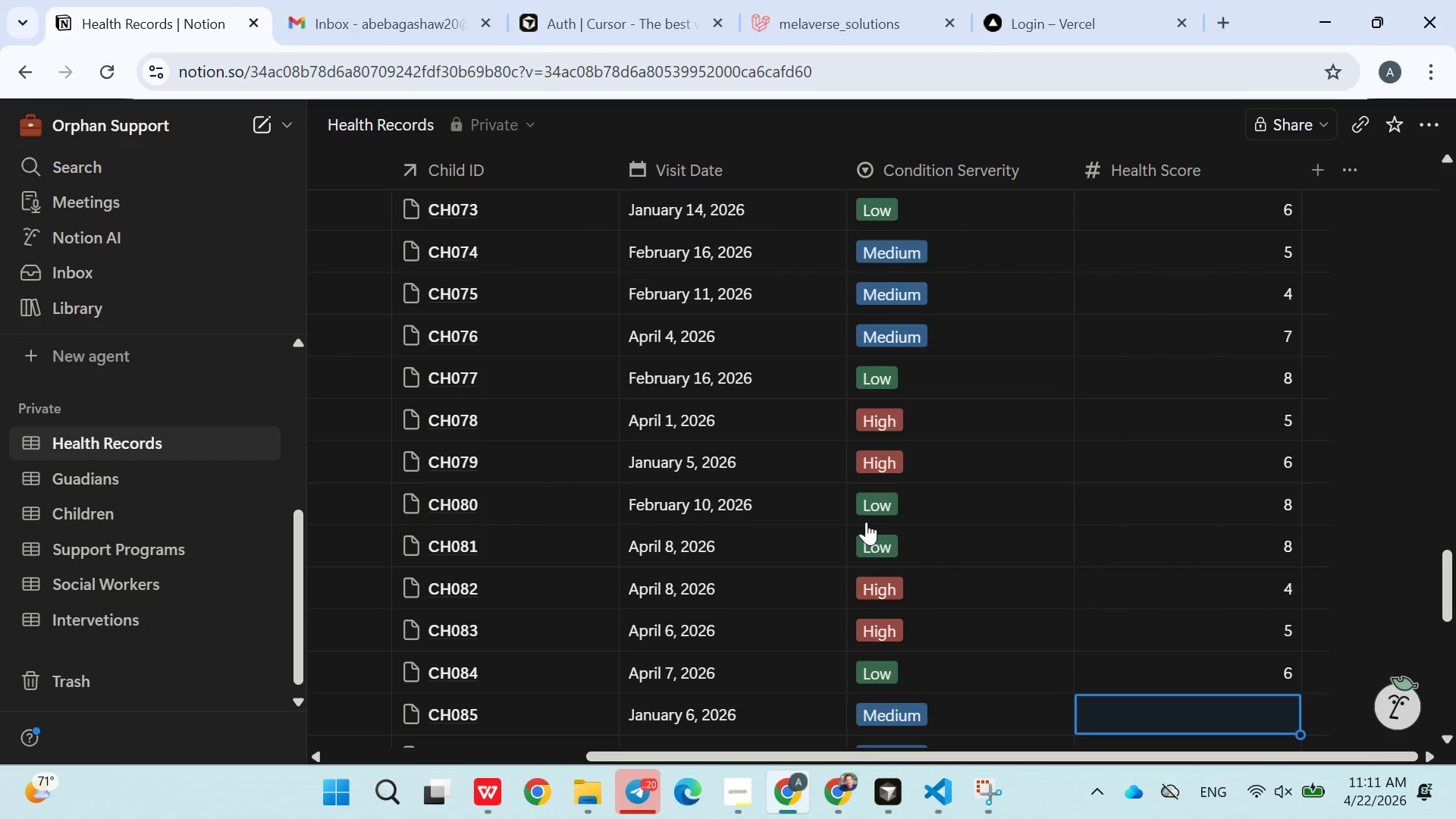 
key(7)
 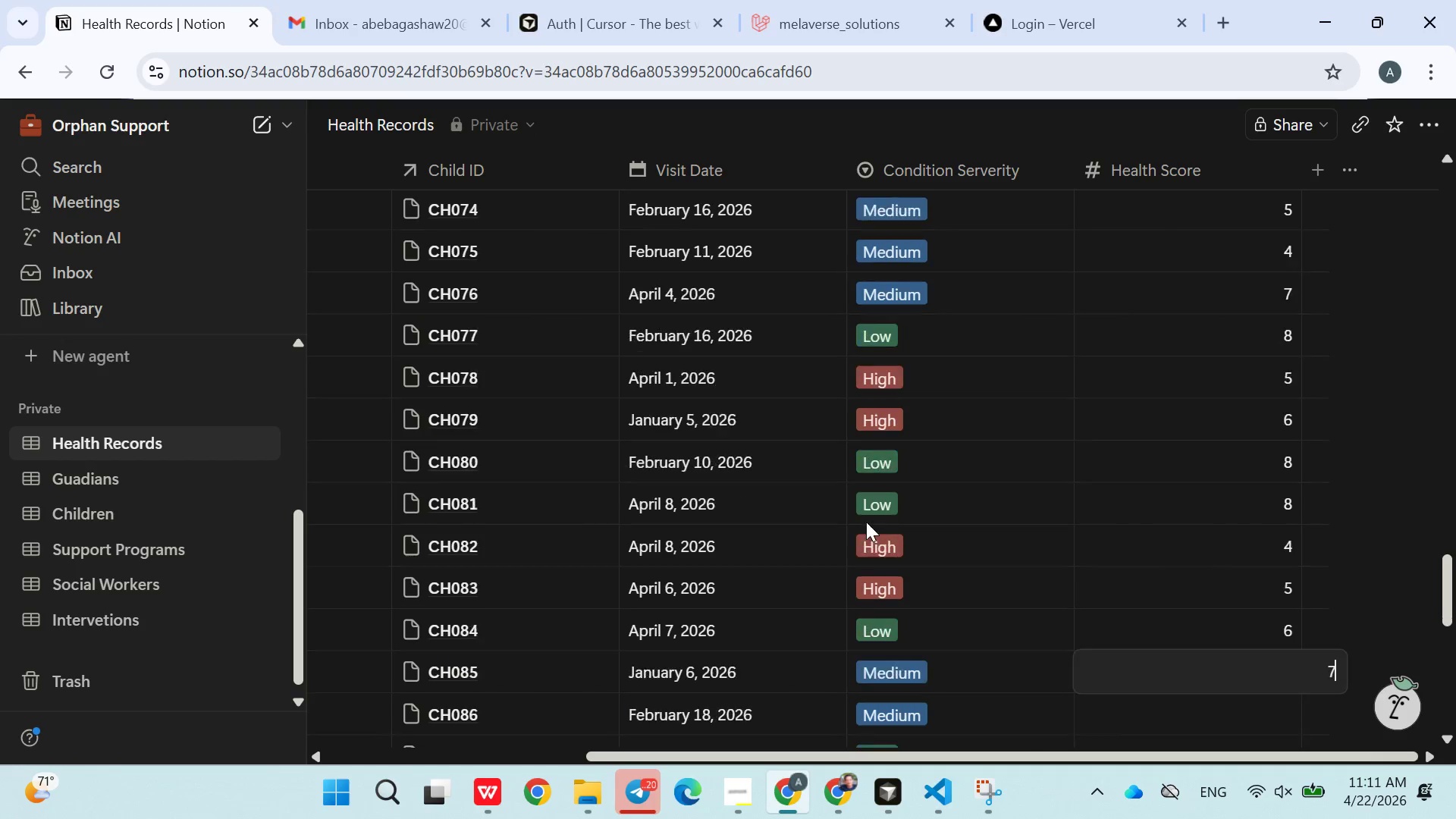 
key(Enter)
 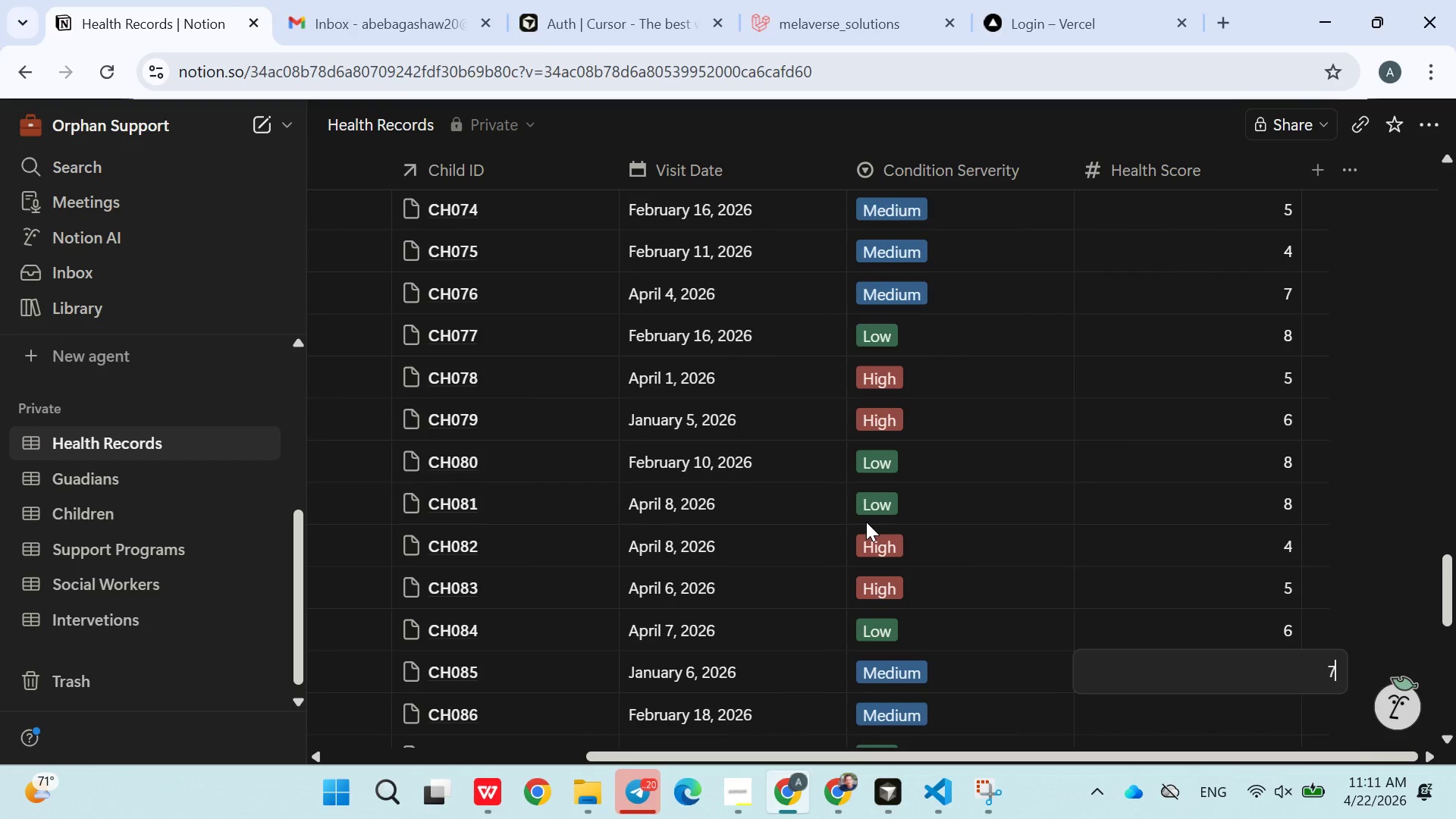 
key(8)
 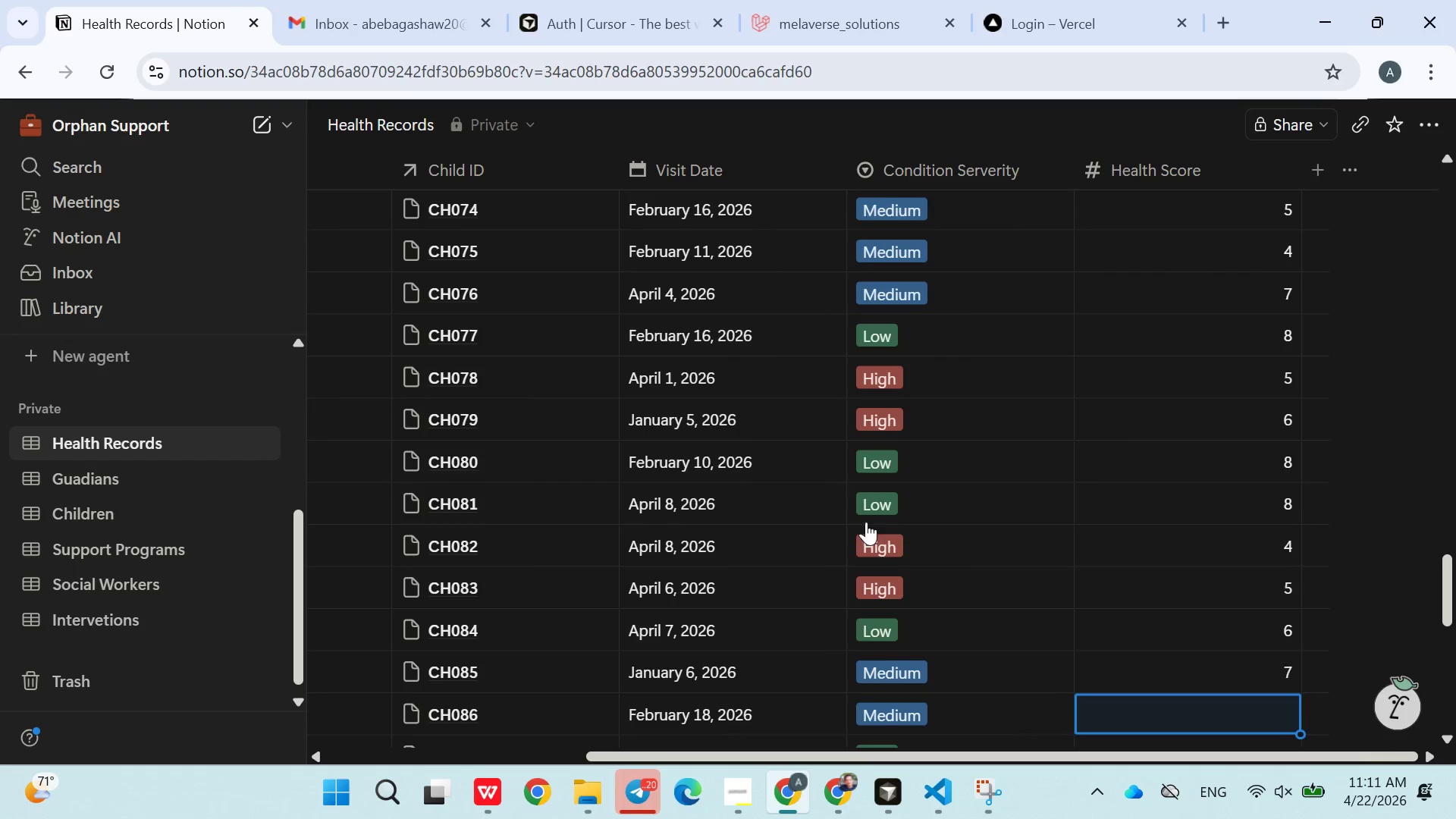 
key(Enter)
 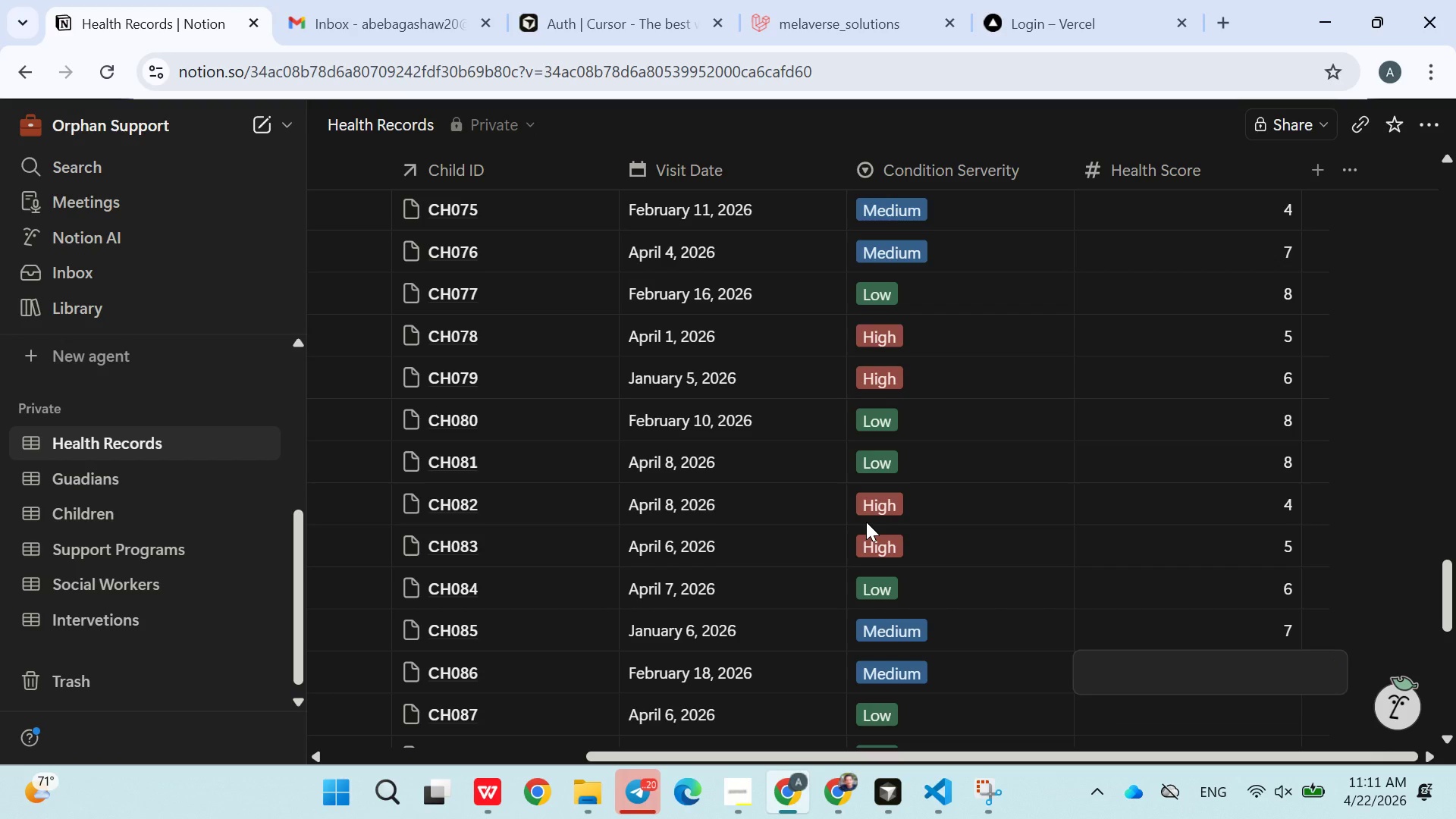 
wait(13.53)
 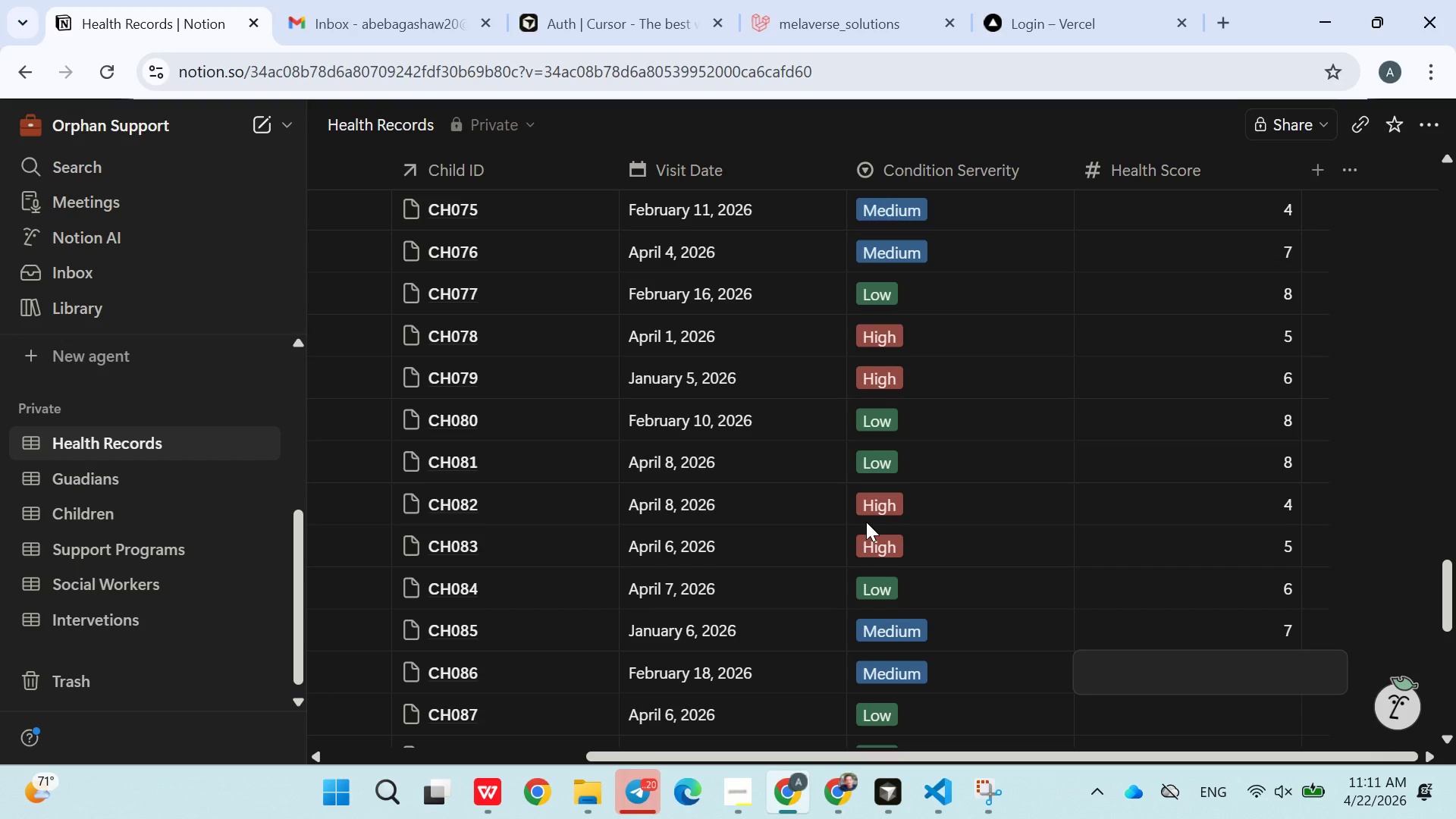 
key(9)
 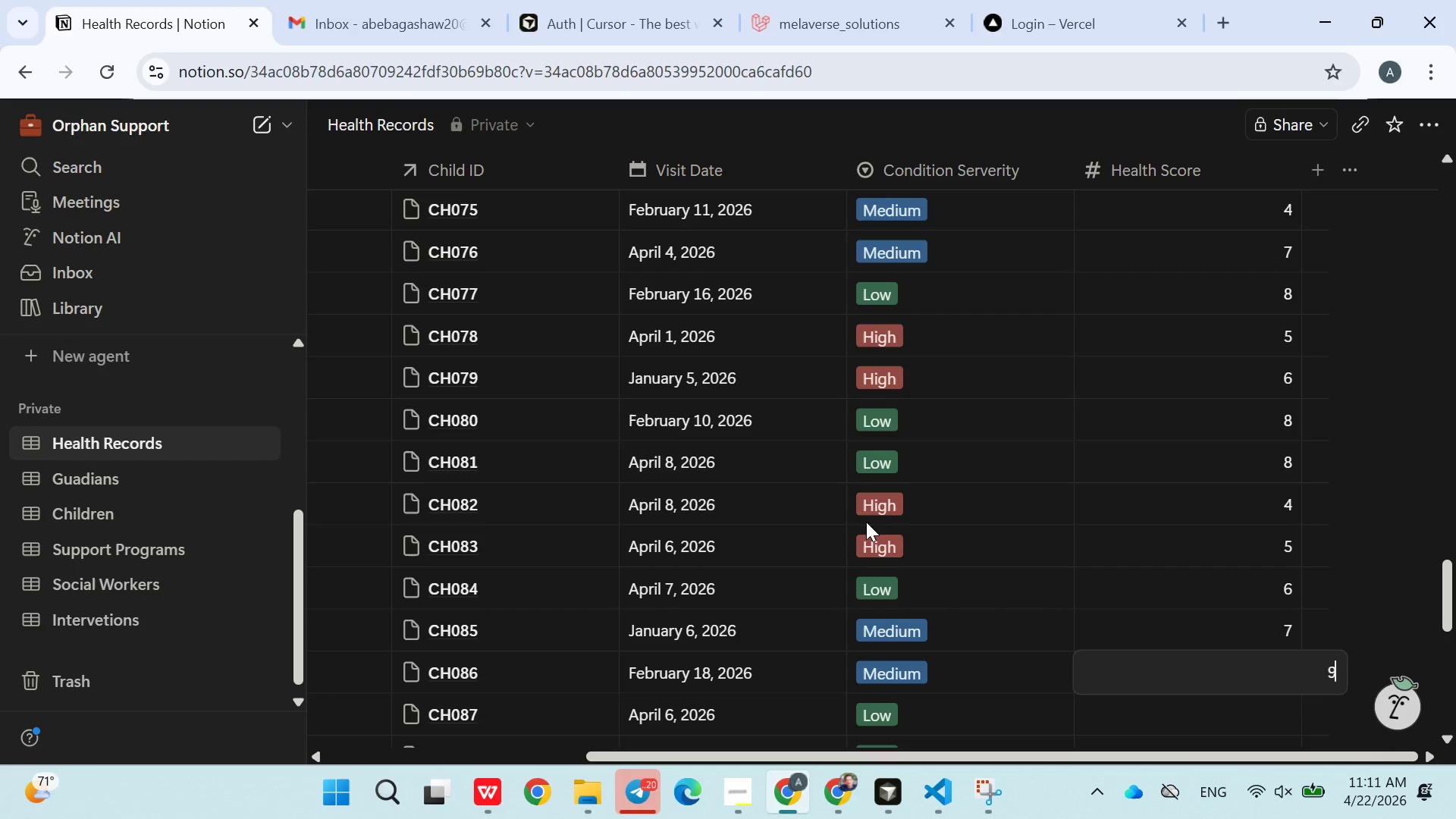 
key(Enter)
 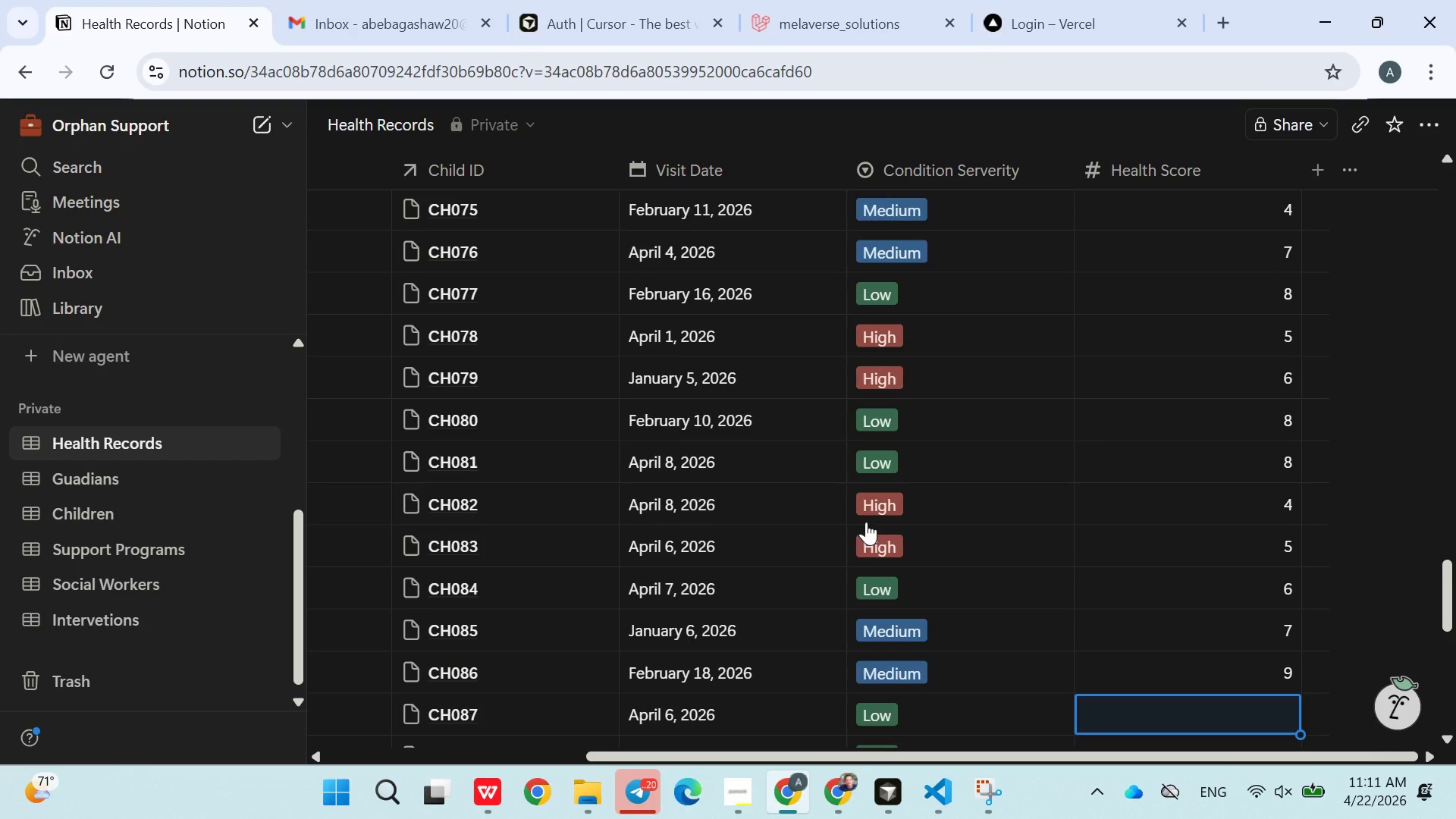 
key(9)
 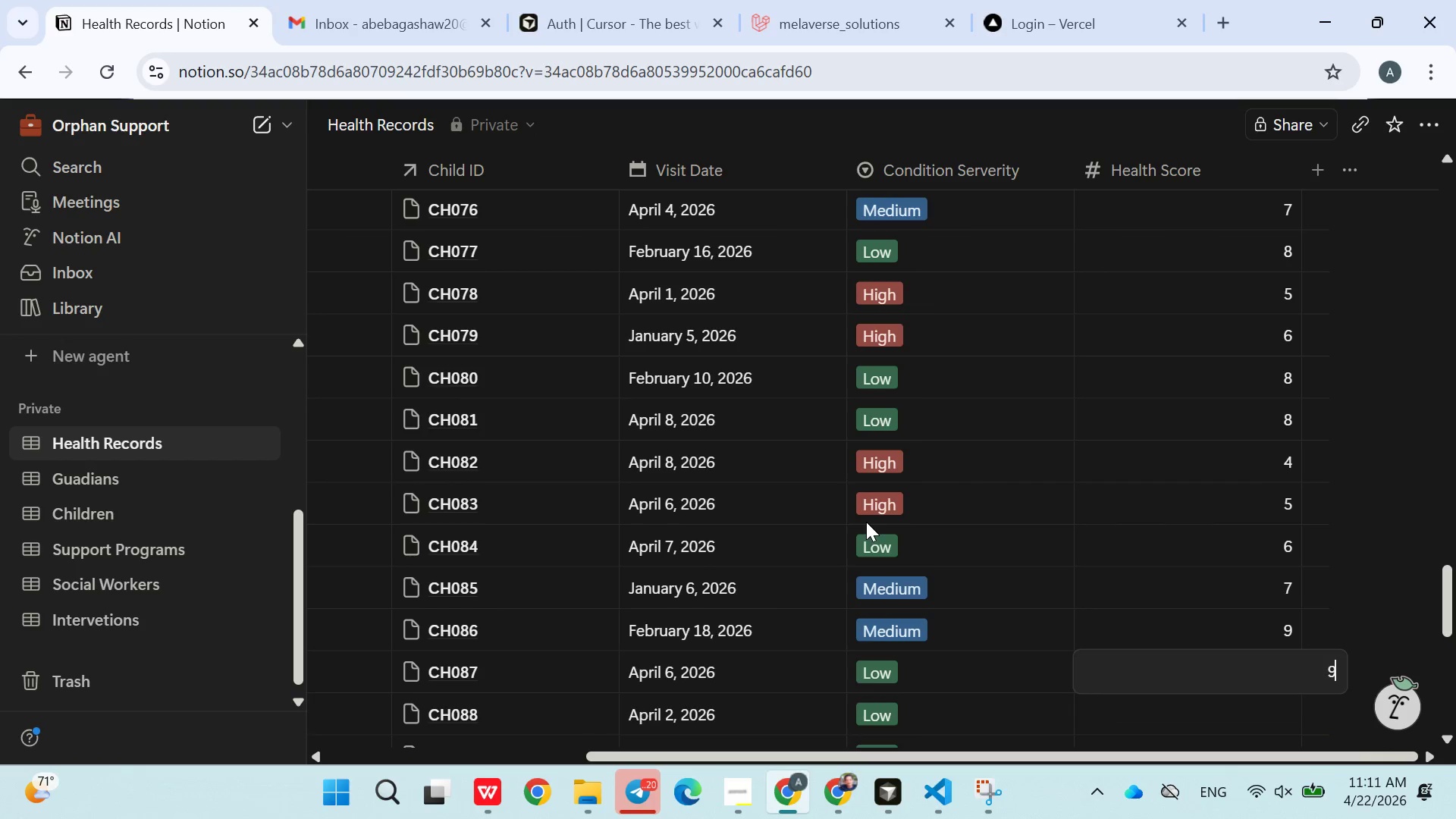 
key(Enter)
 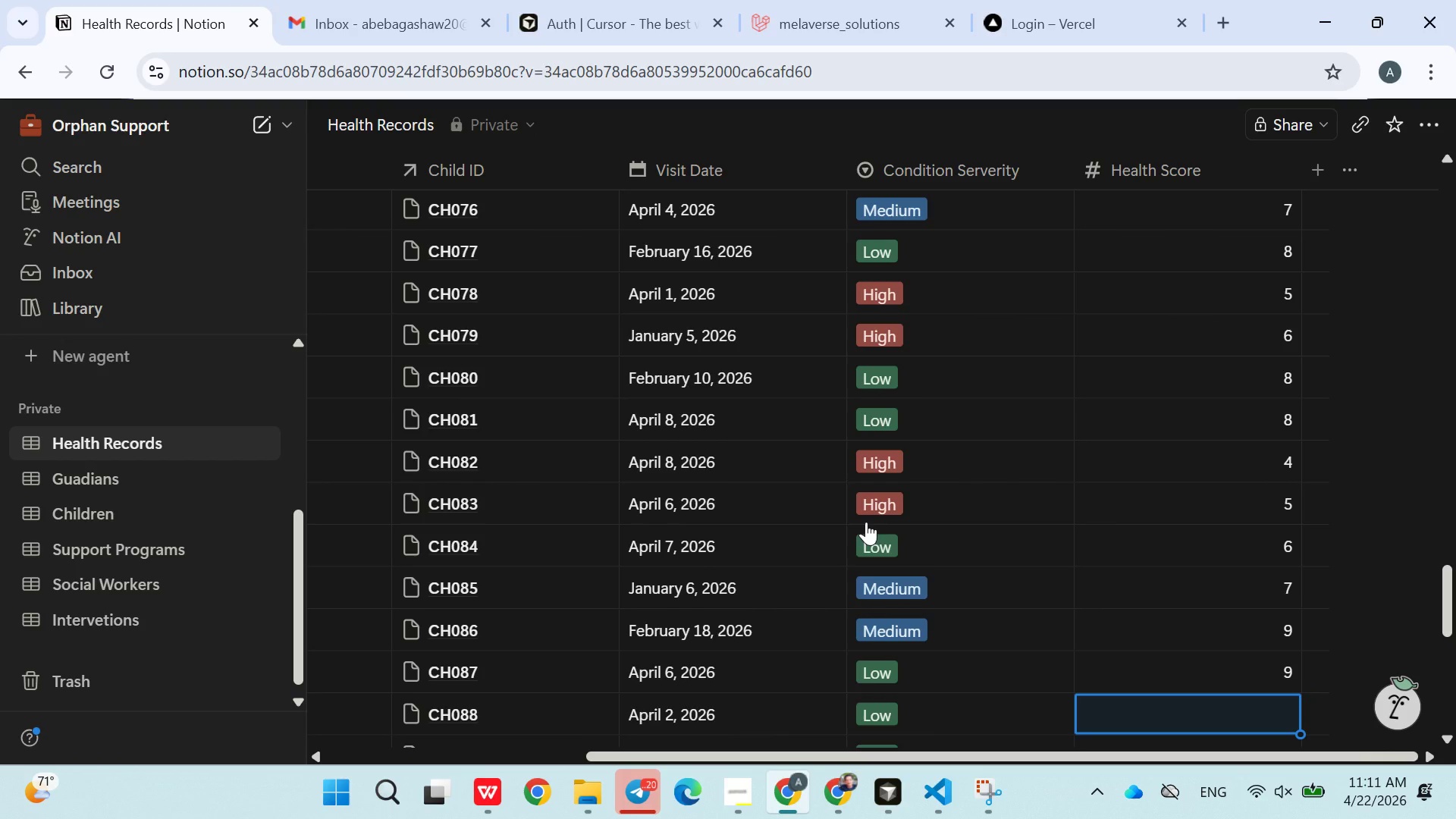 
type(10)
 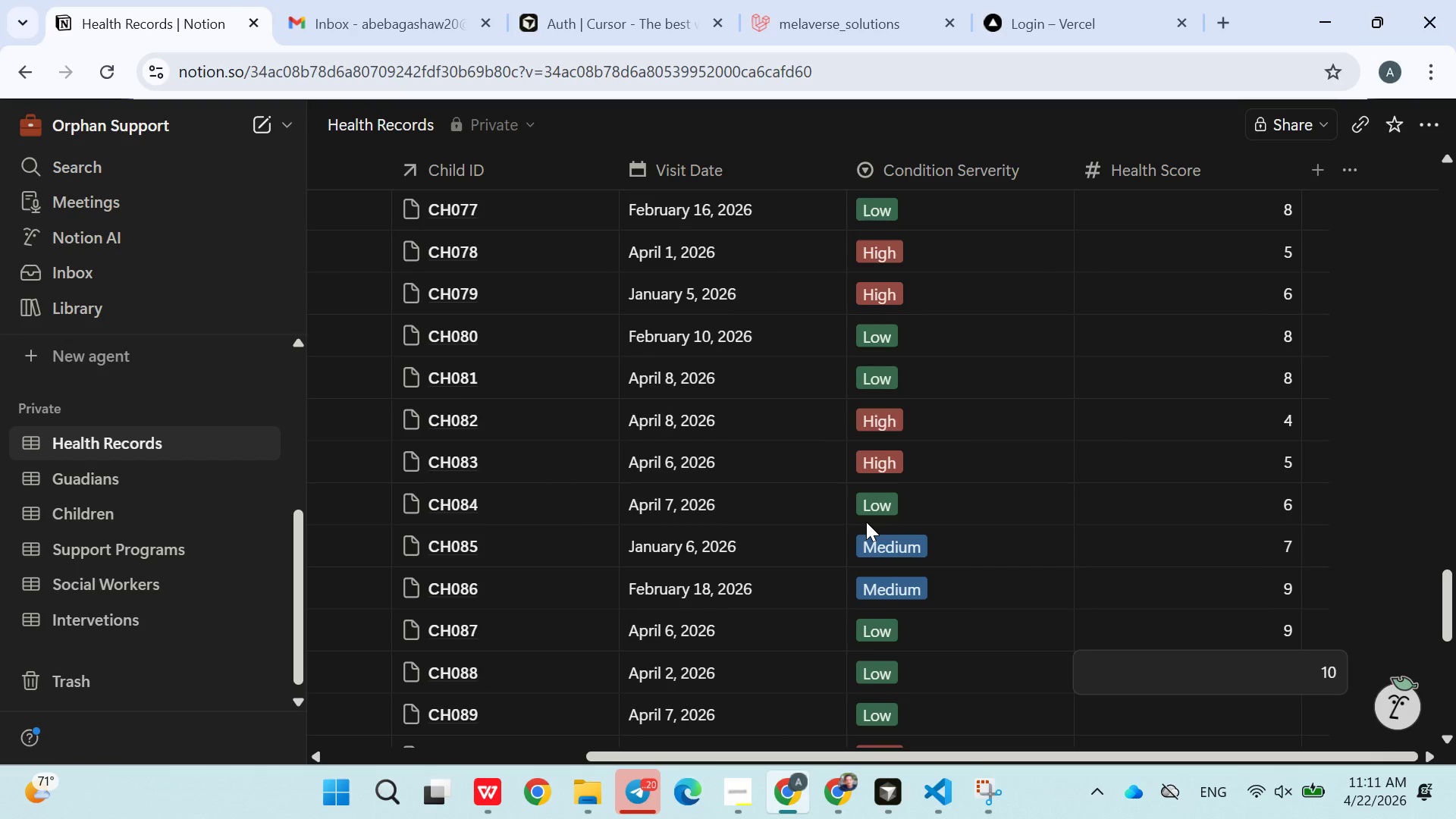 
key(Enter)
 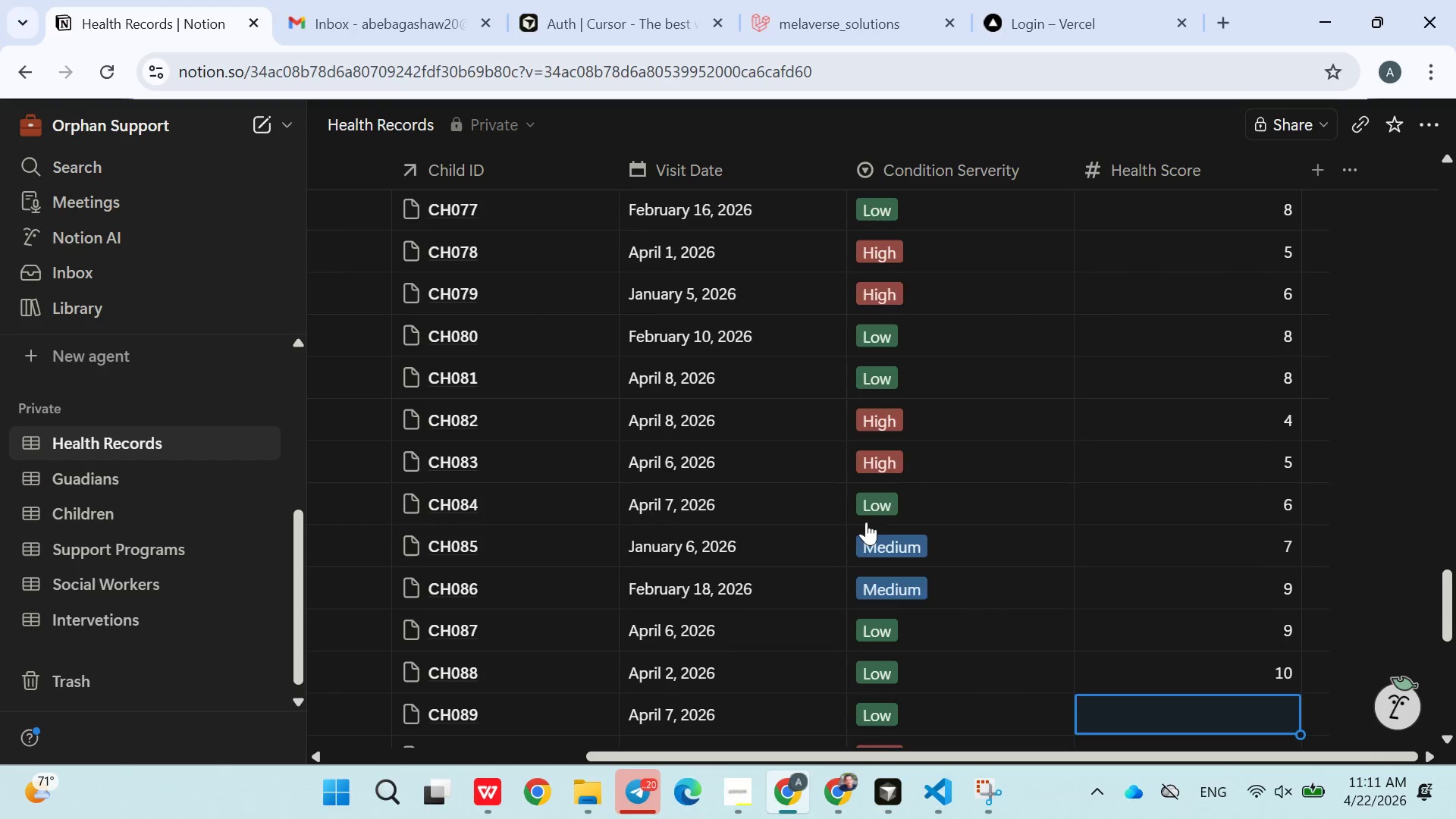 
type(10)
 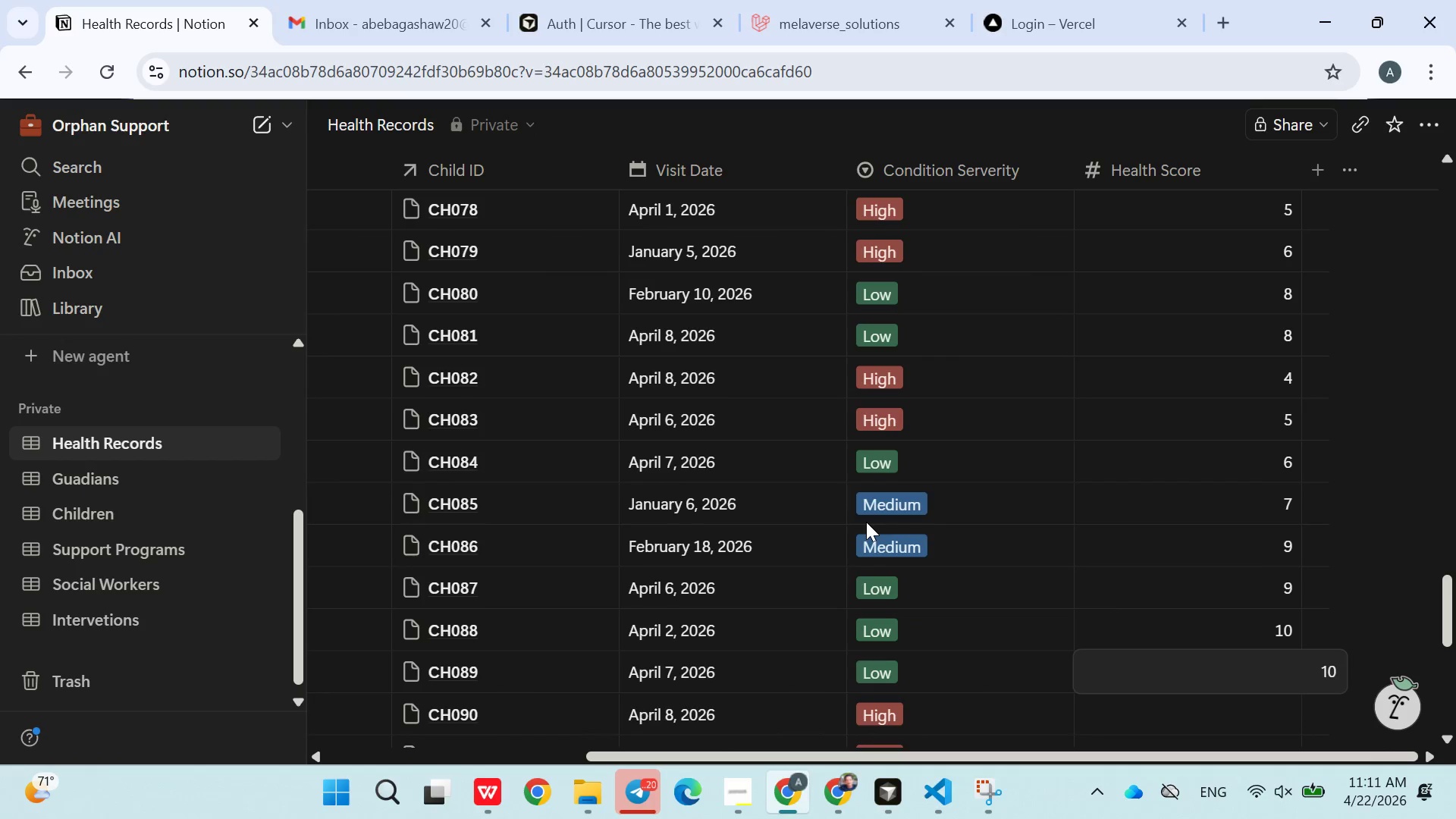 
key(Enter)
 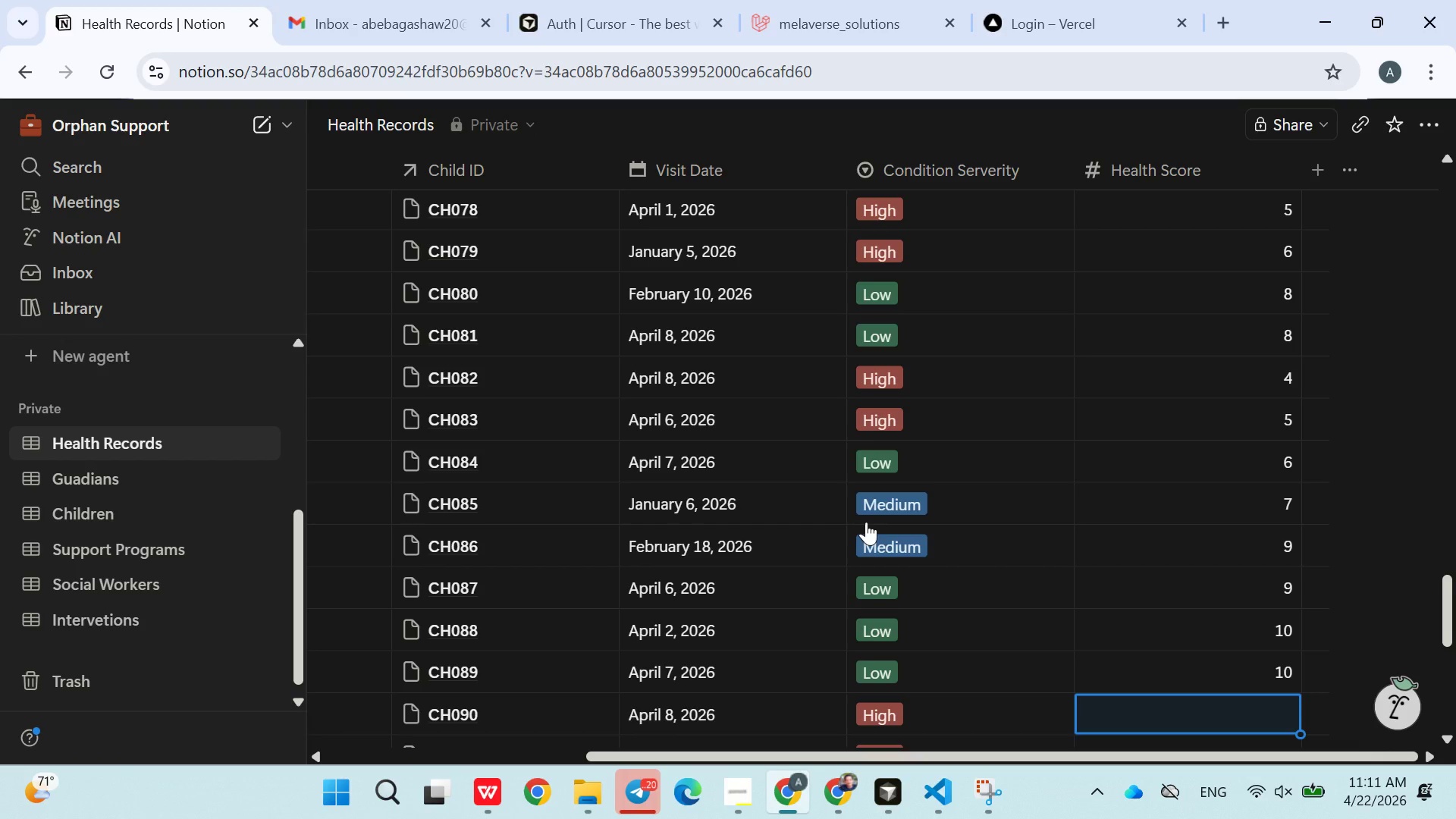 
key(2)
 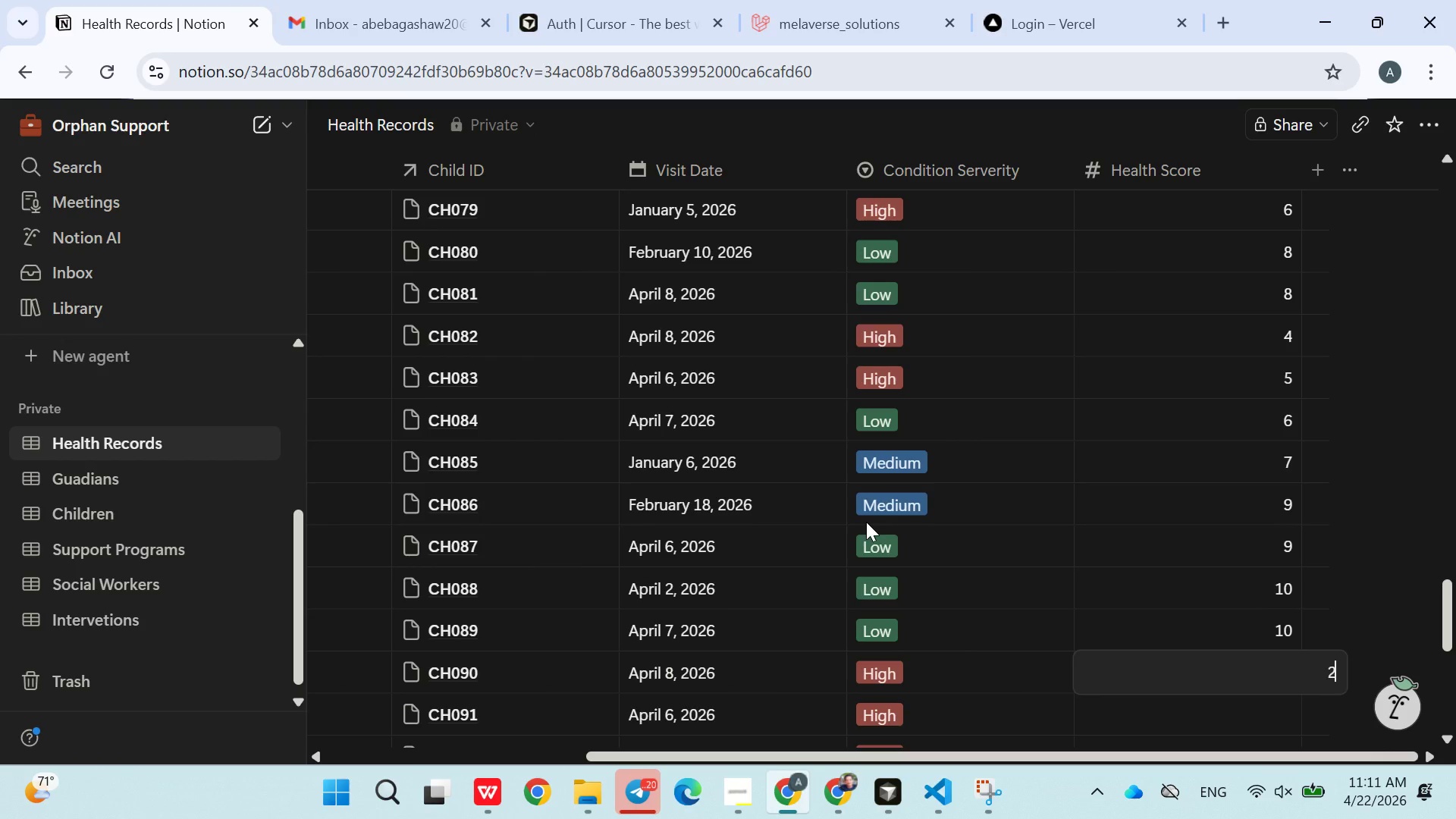 
key(Enter)
 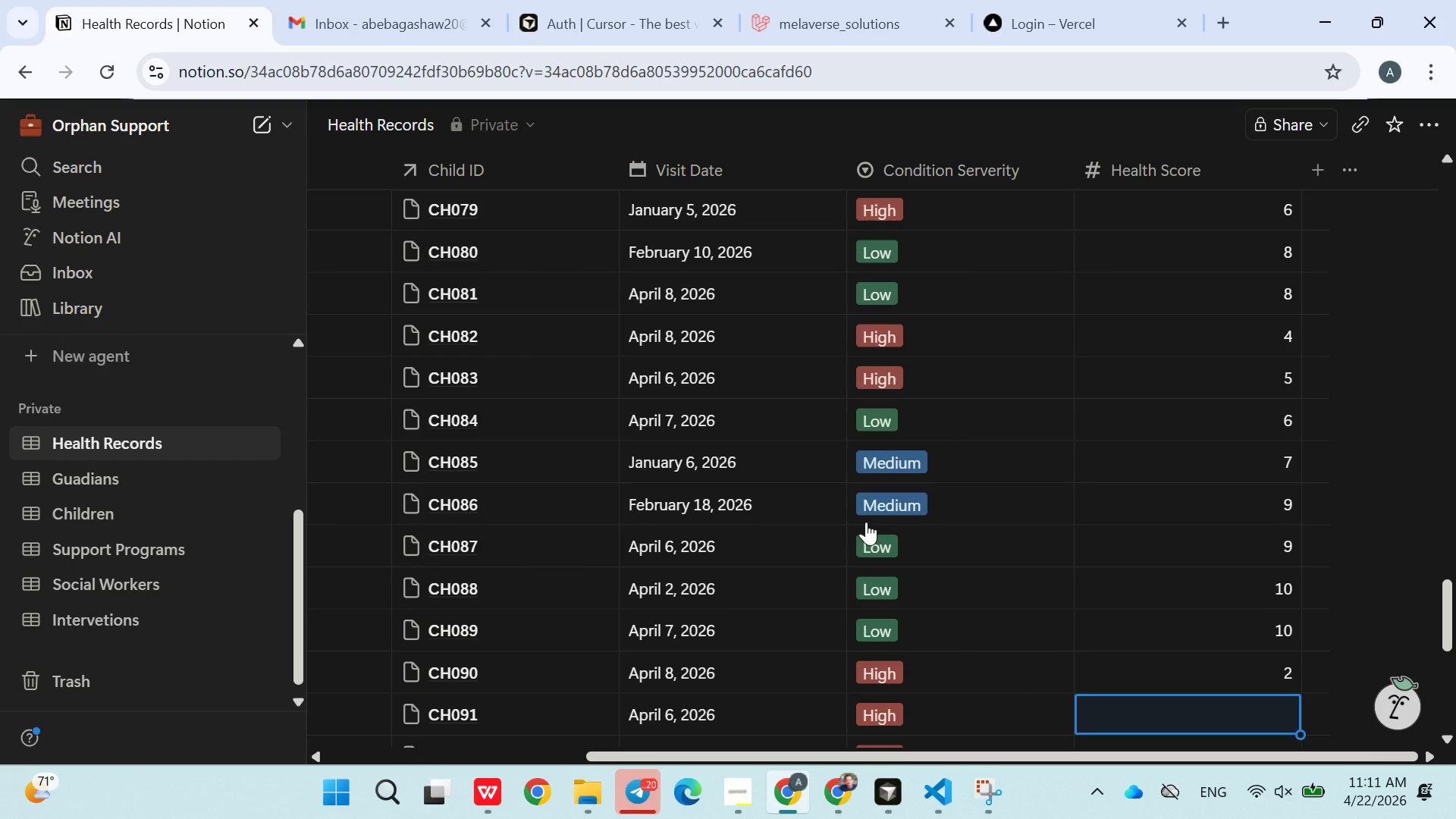 
key(1)
 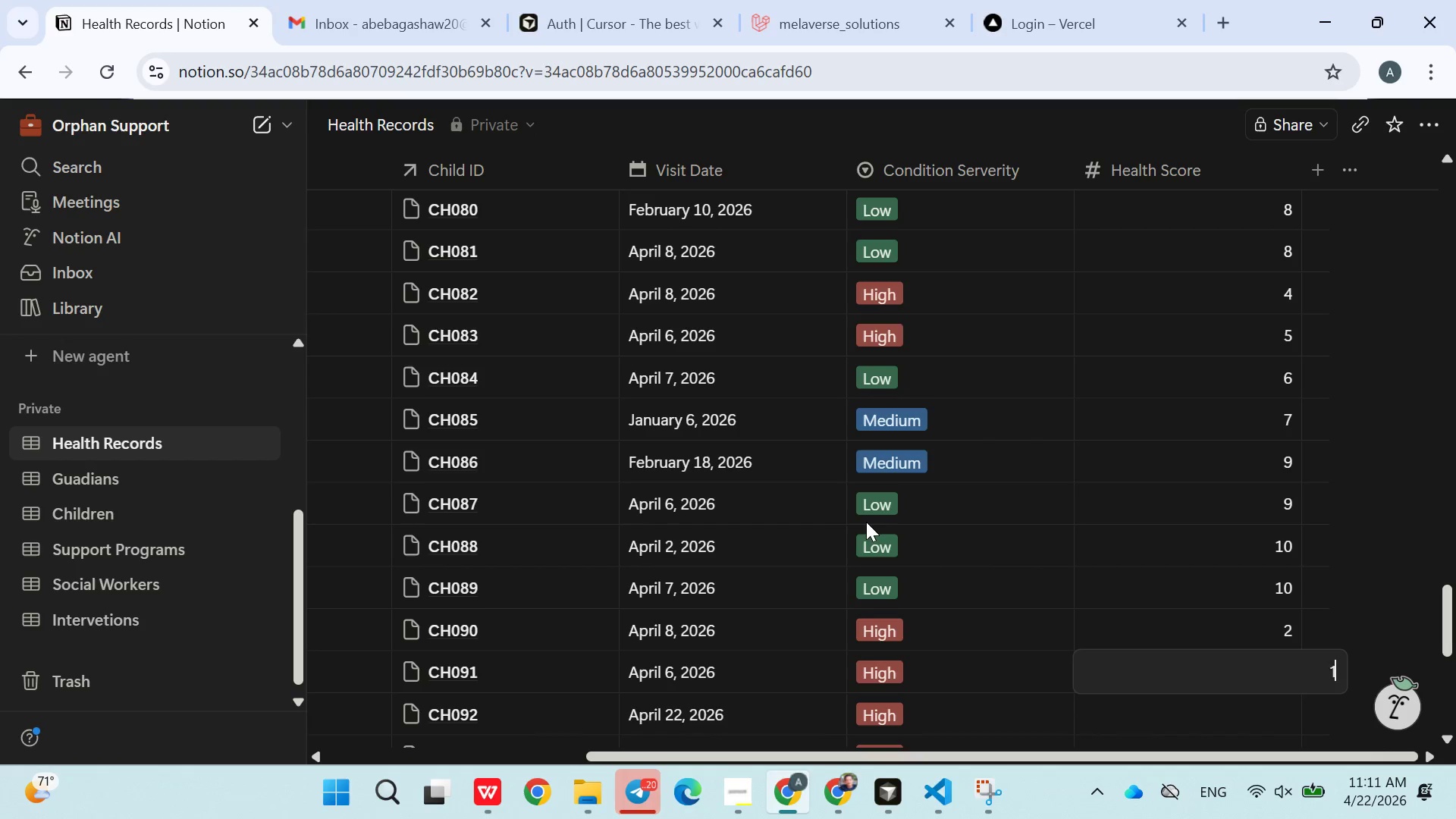 
key(Minus)
 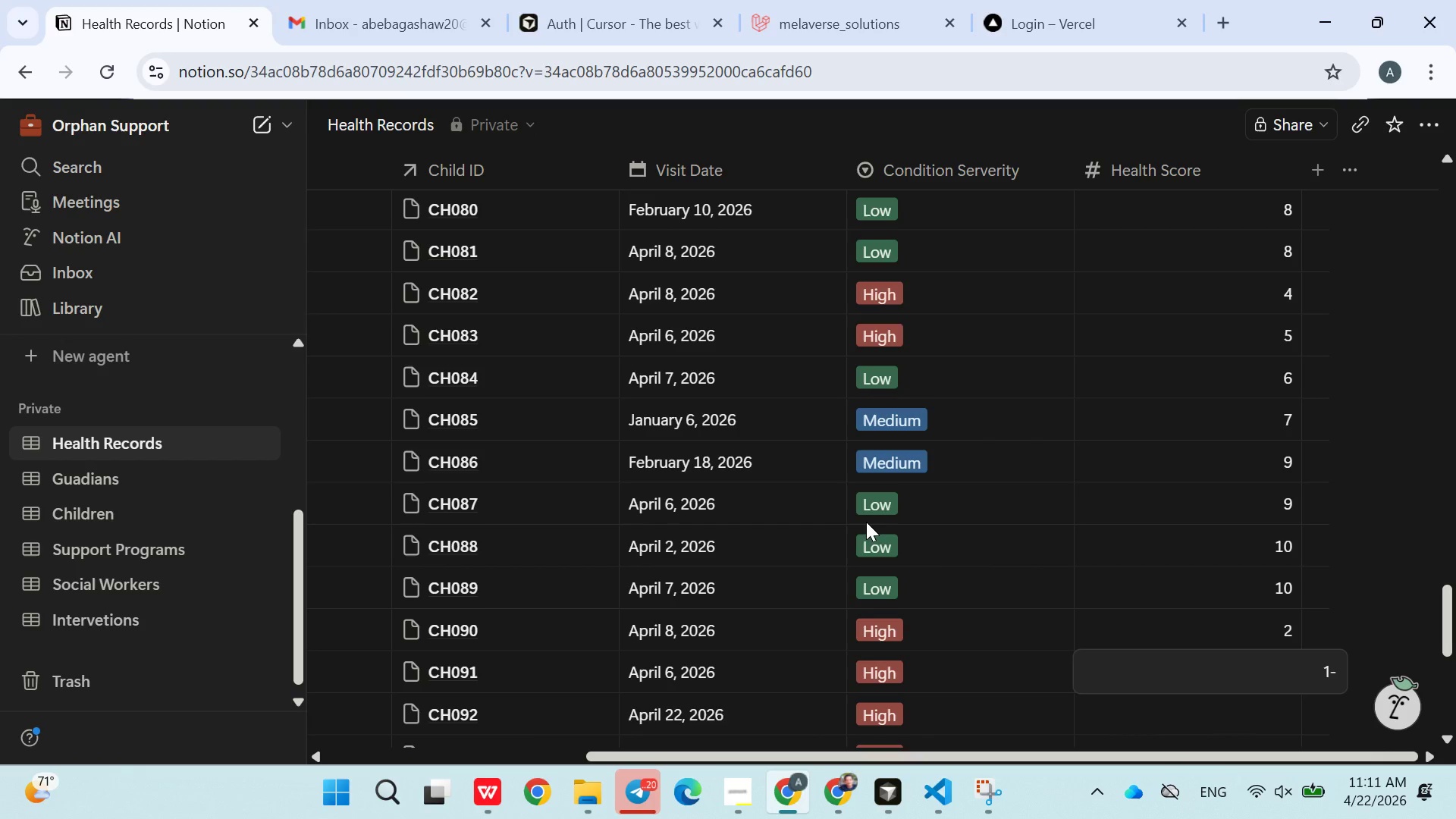 
key(Backspace)
 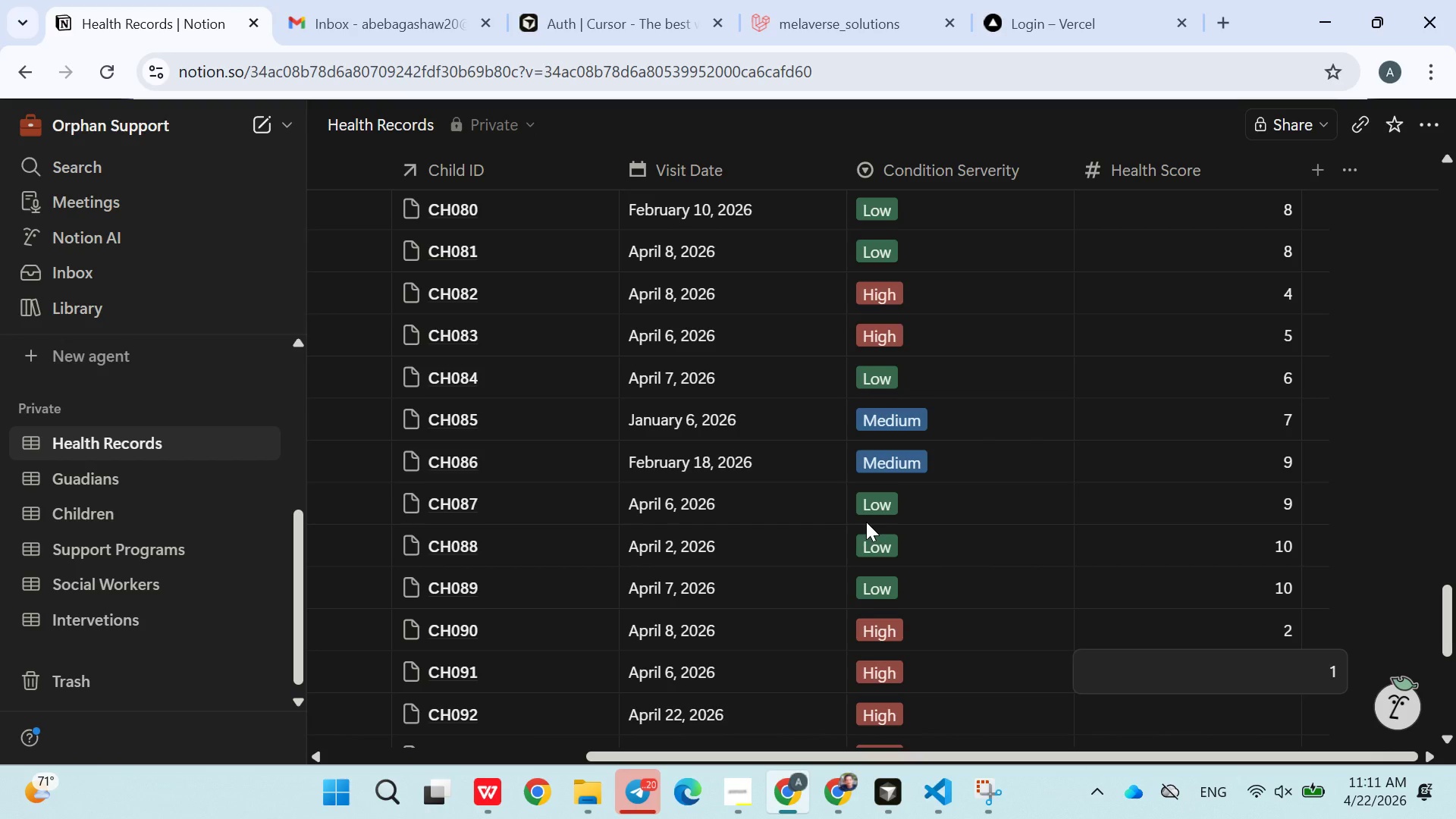 
key(0)
 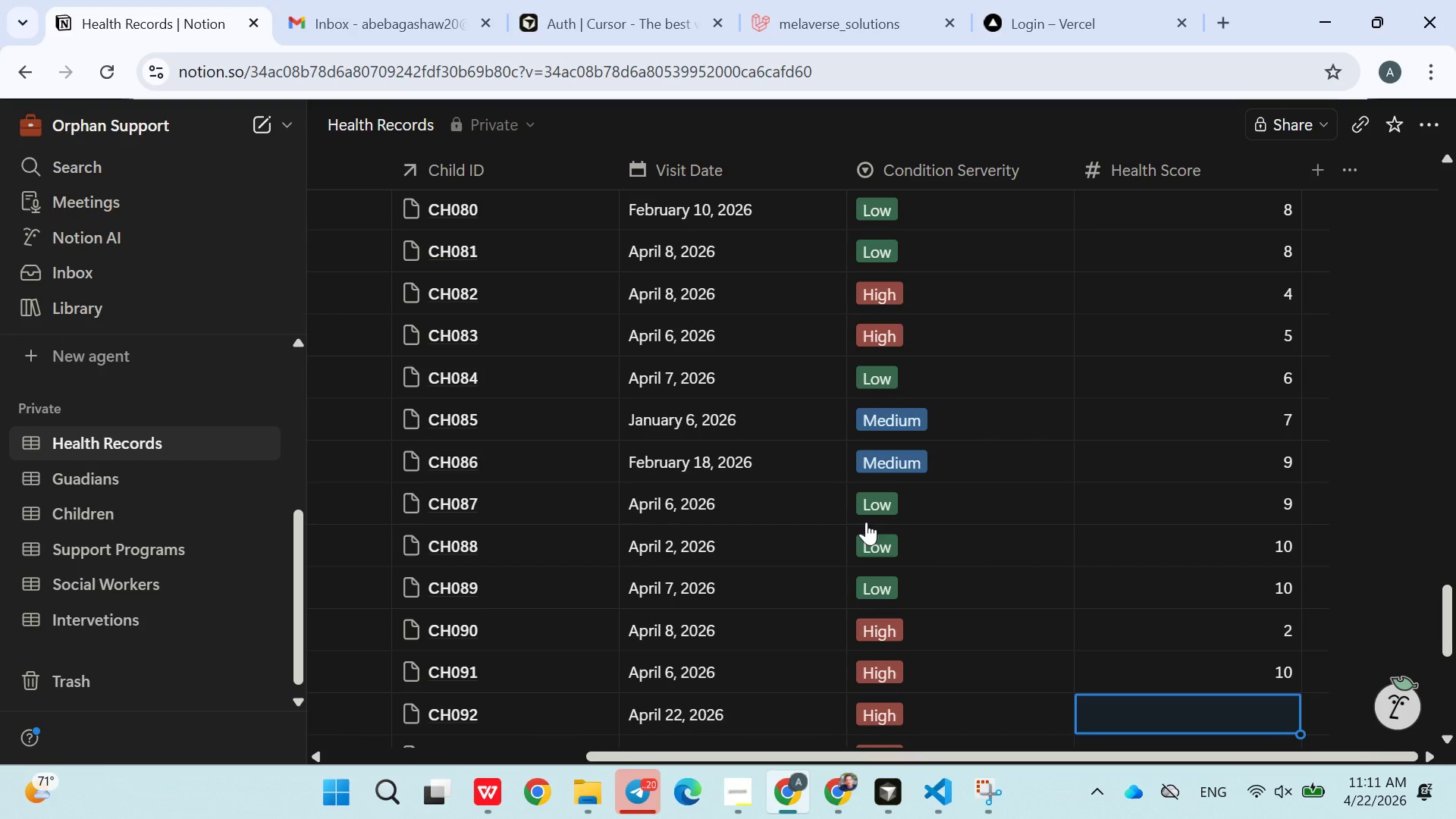 
key(Enter)
 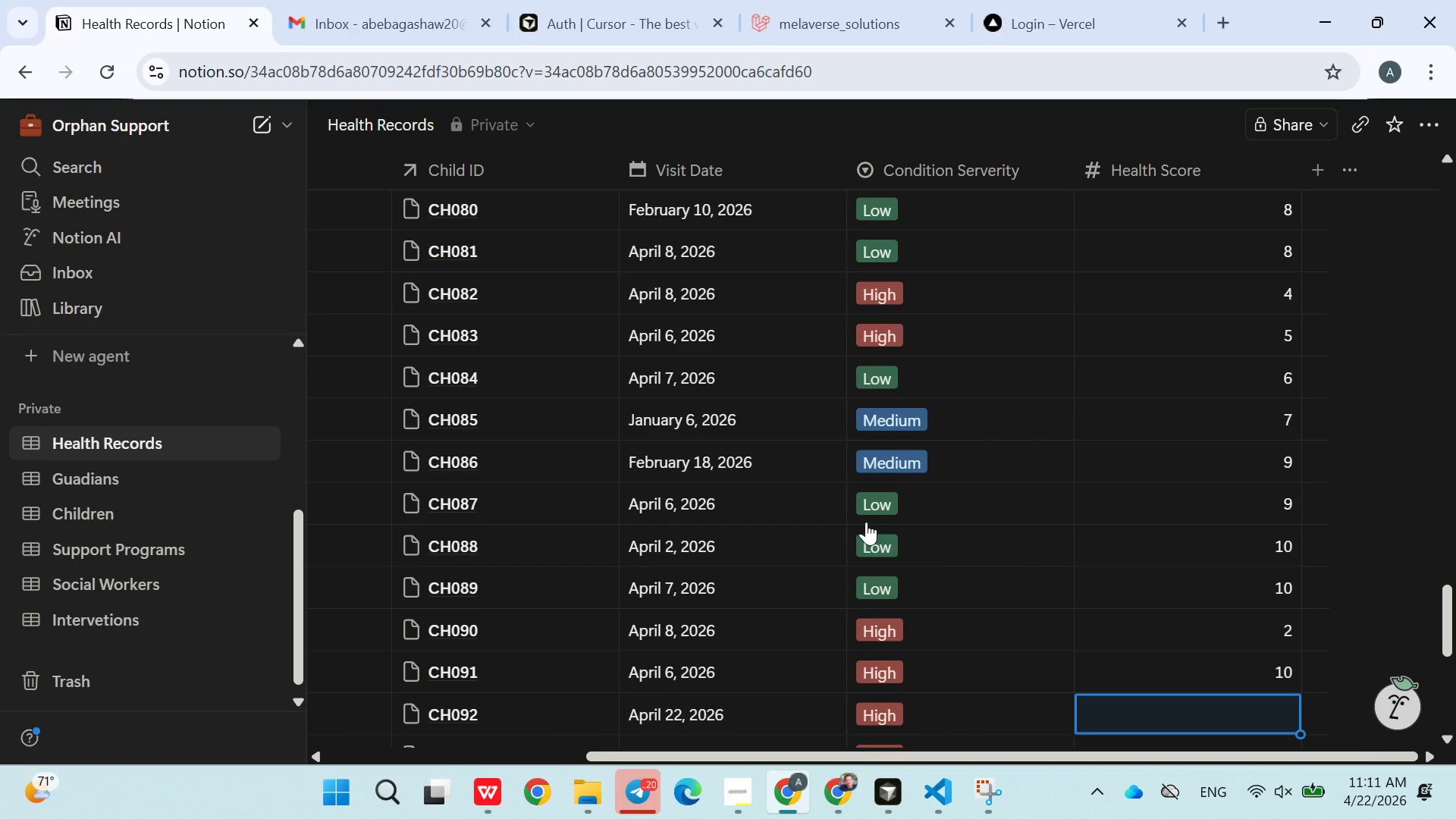 
key(1)
 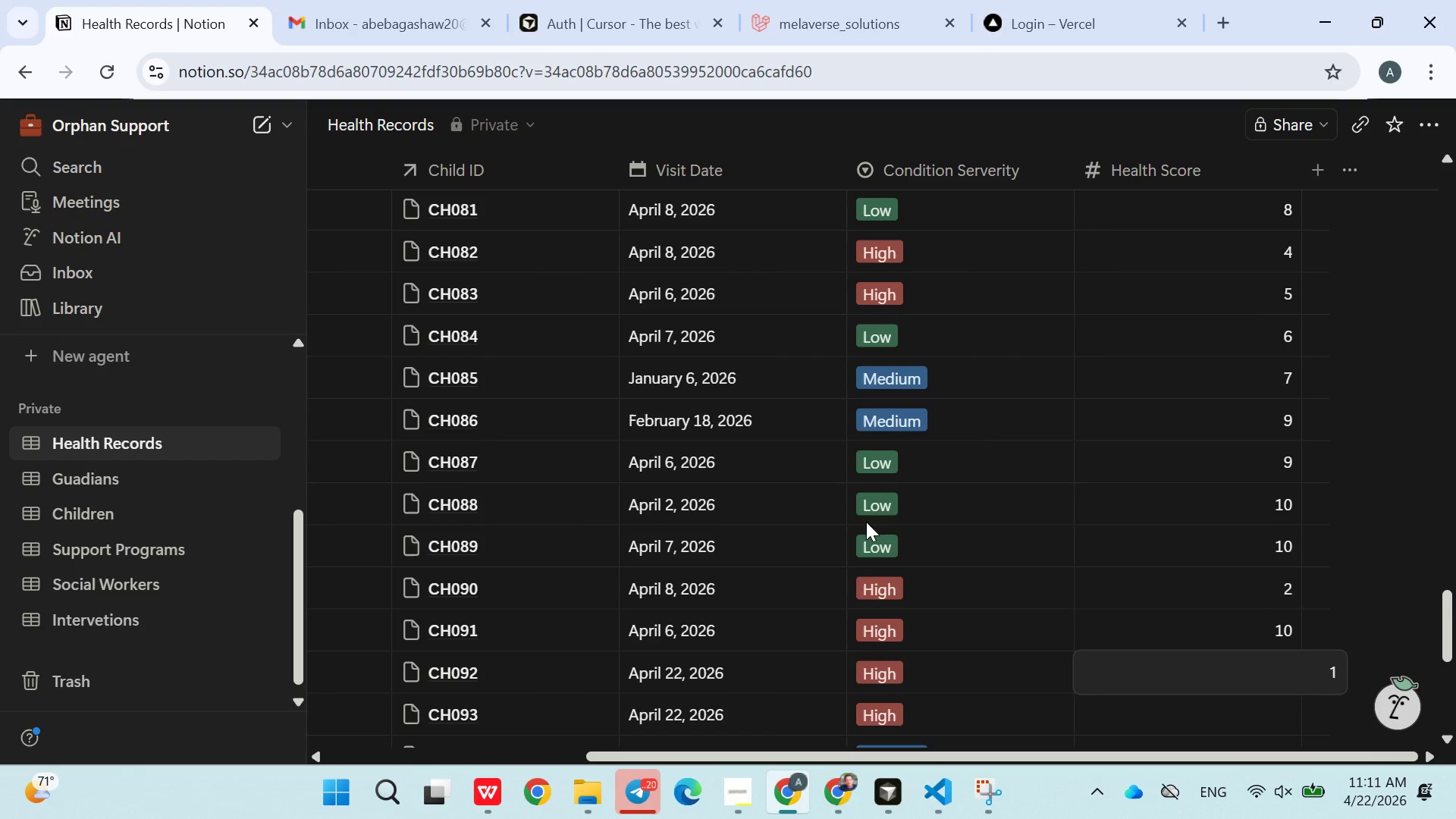 
key(Backspace)
 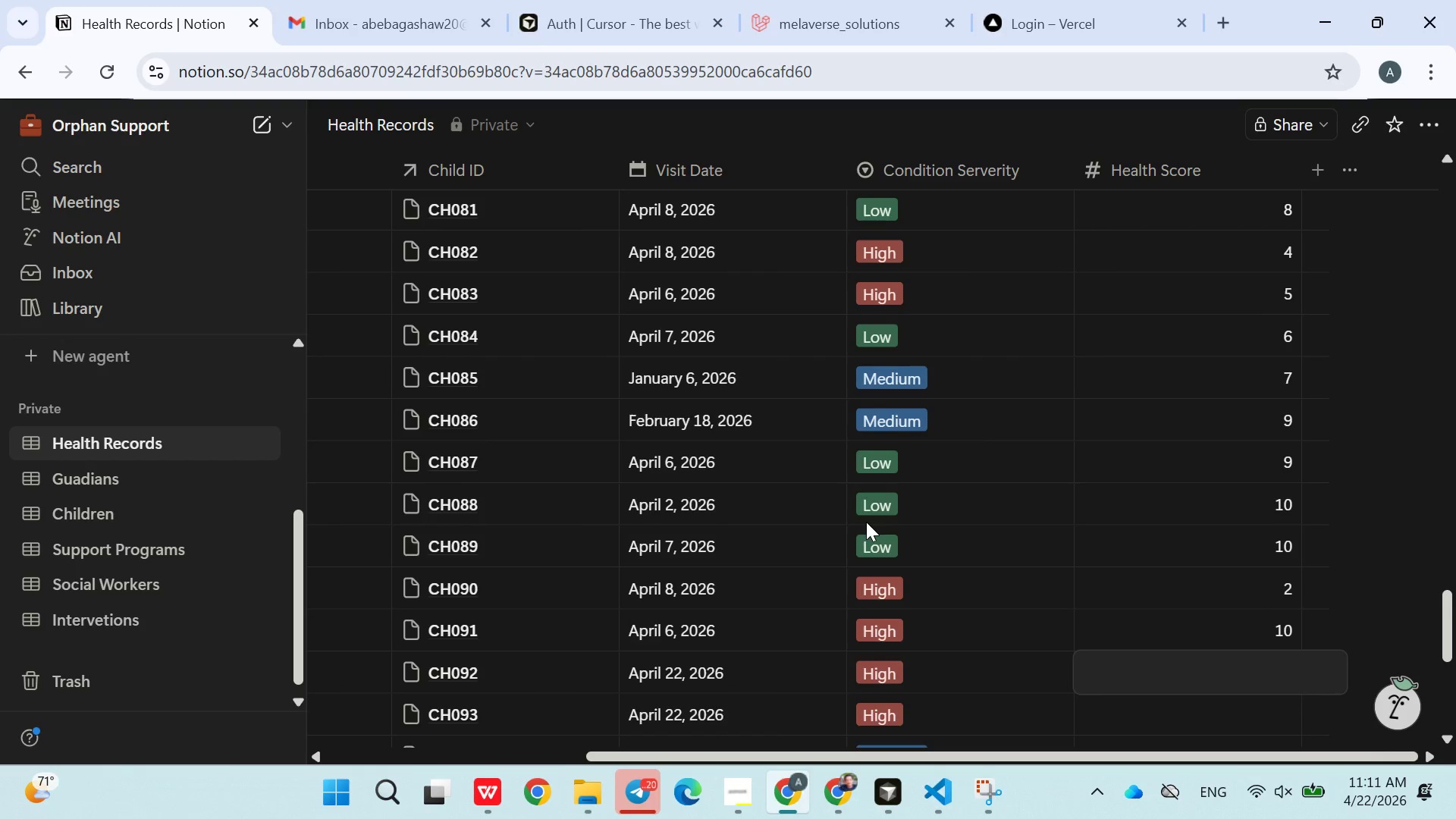 
key(7)
 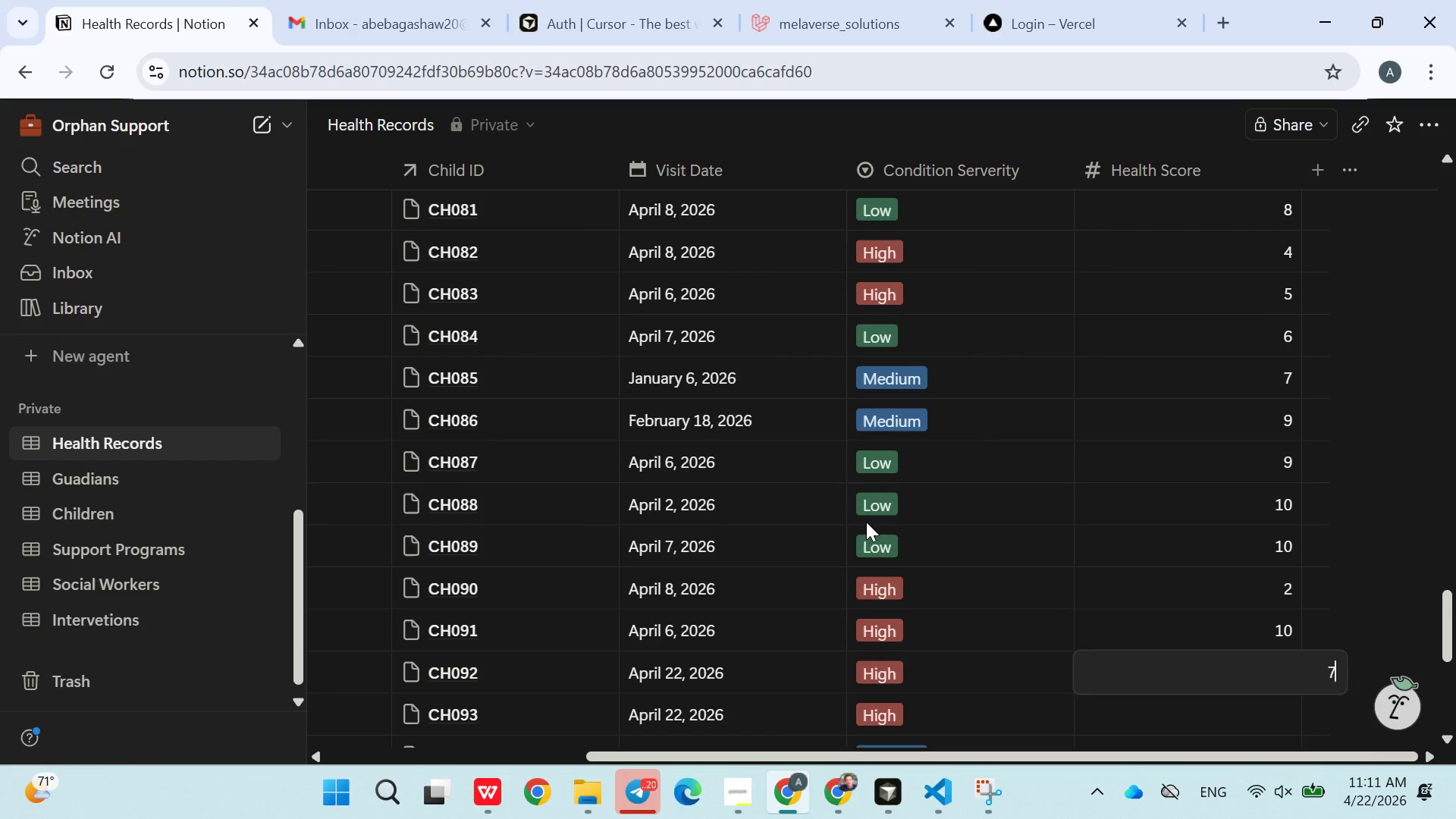 
key(Enter)
 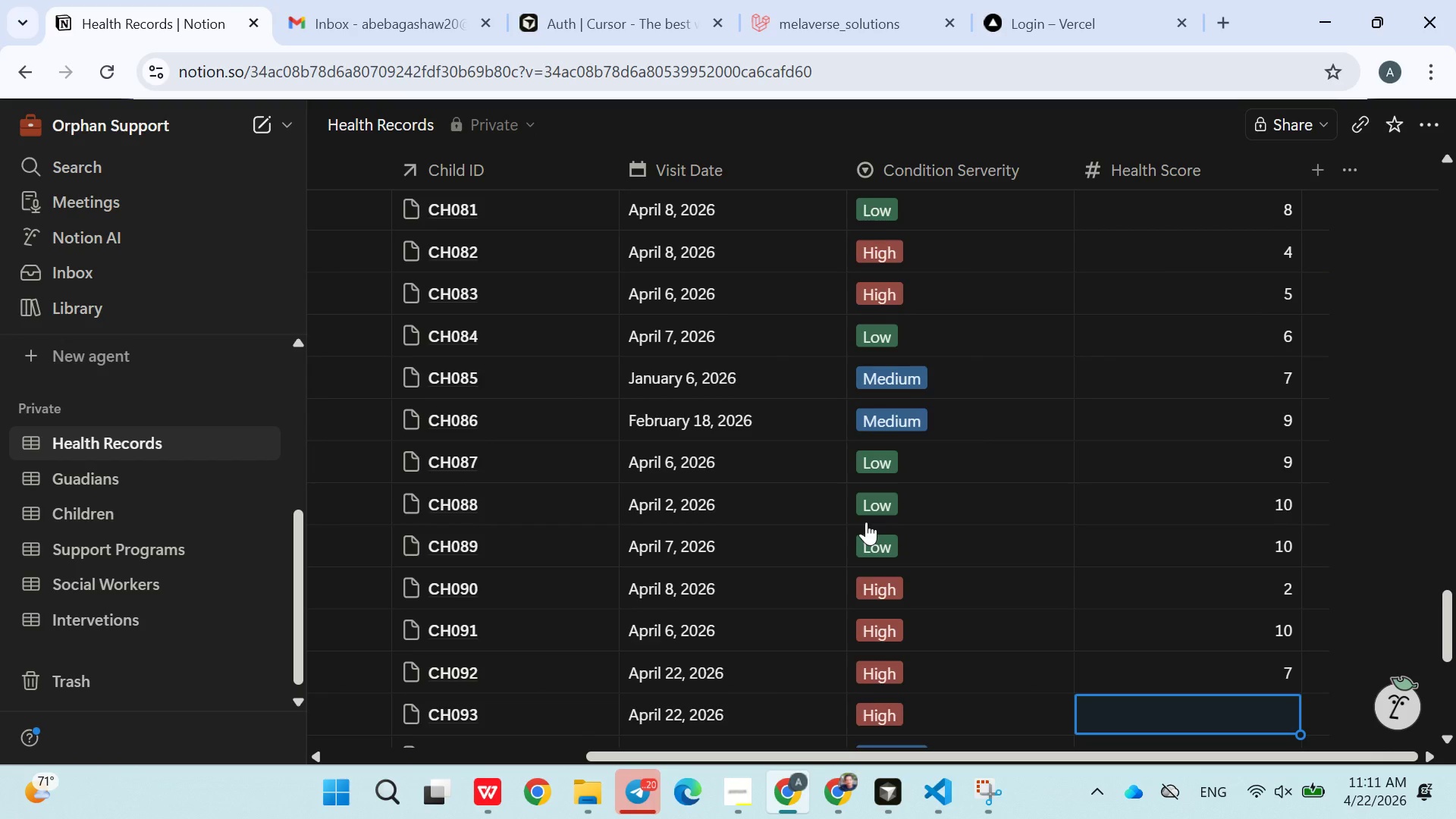 
key(8)
 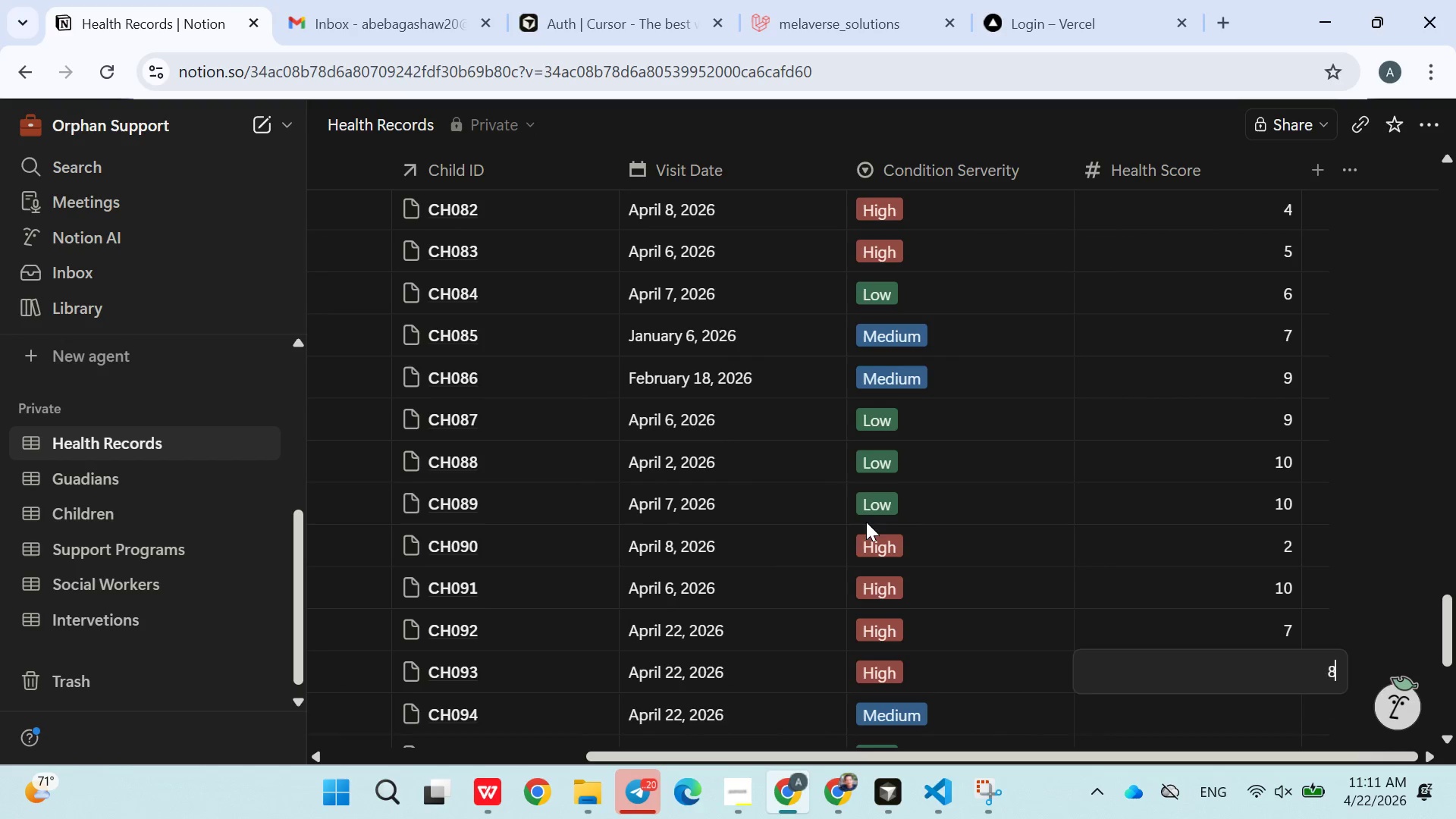 
key(Enter)
 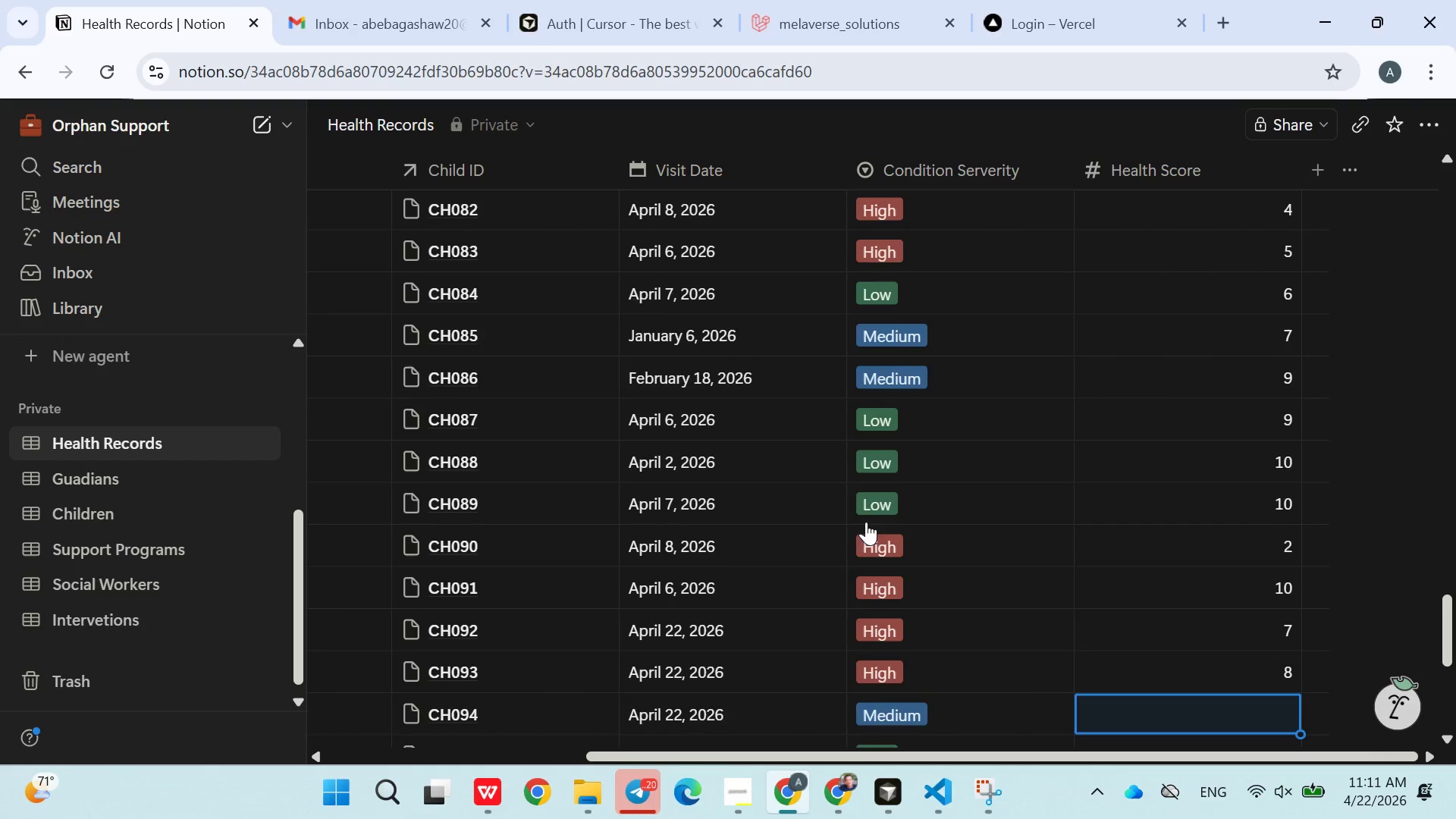 
key(9)
 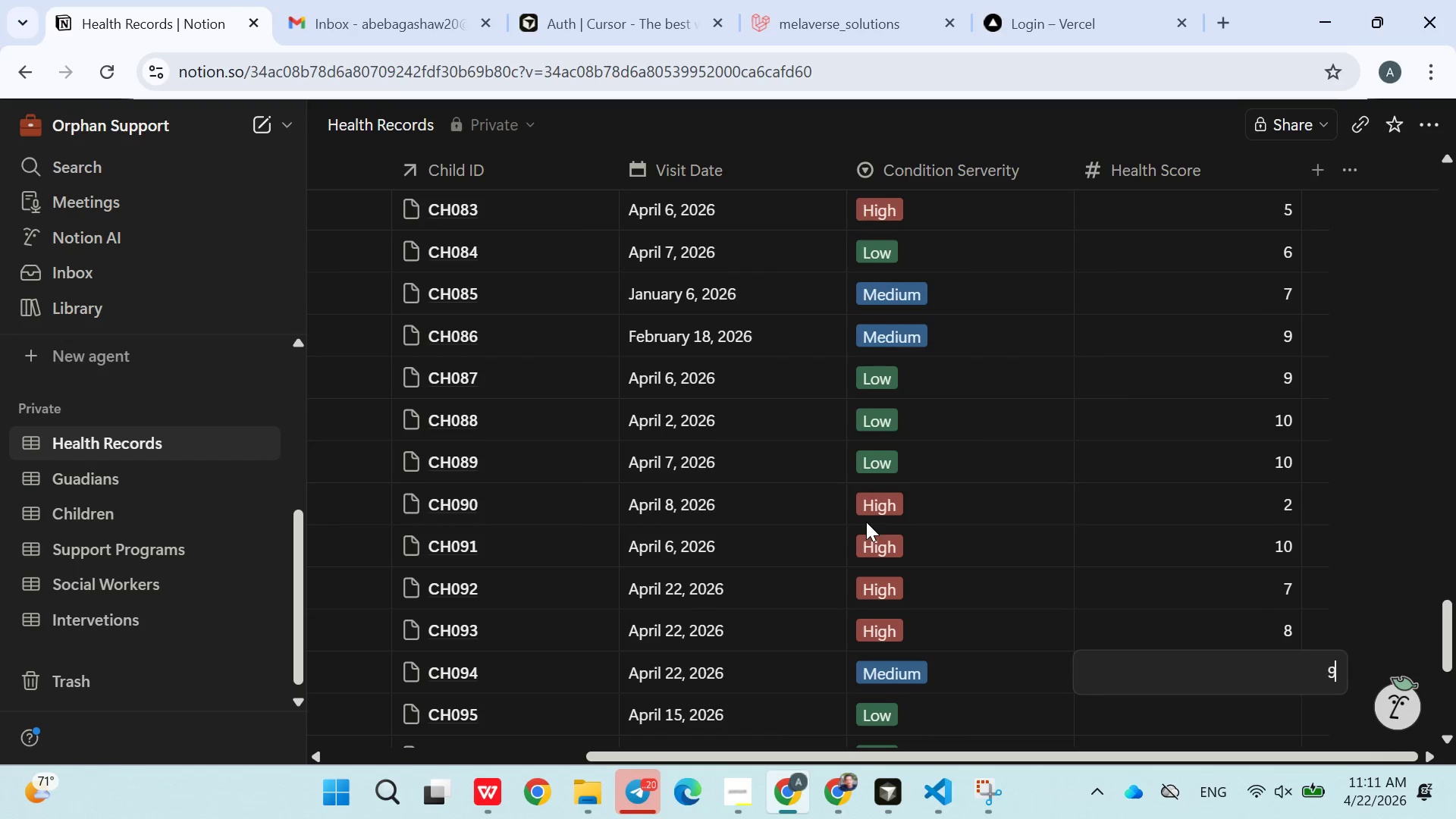 
key(Enter)
 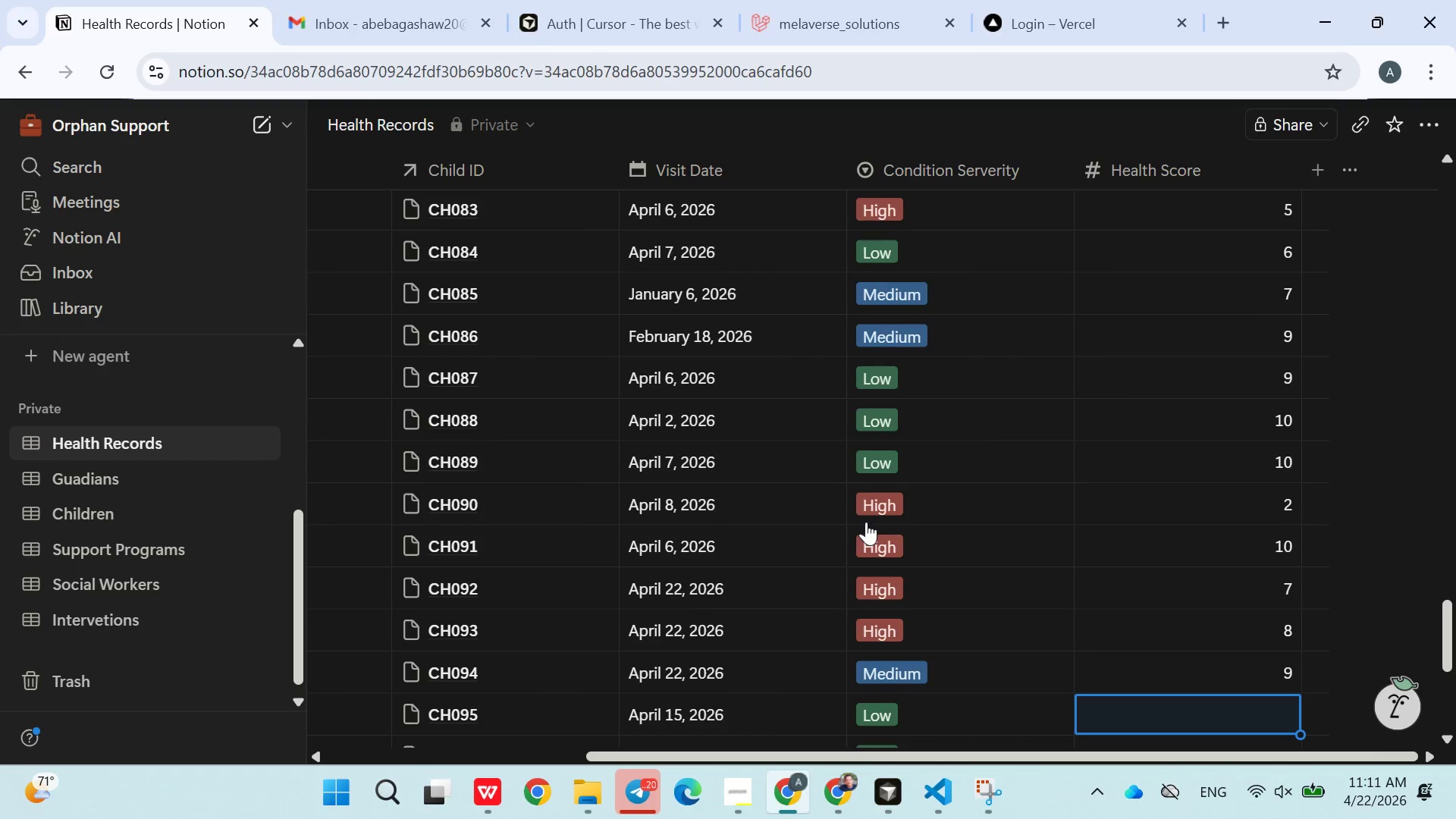 
key(9)
 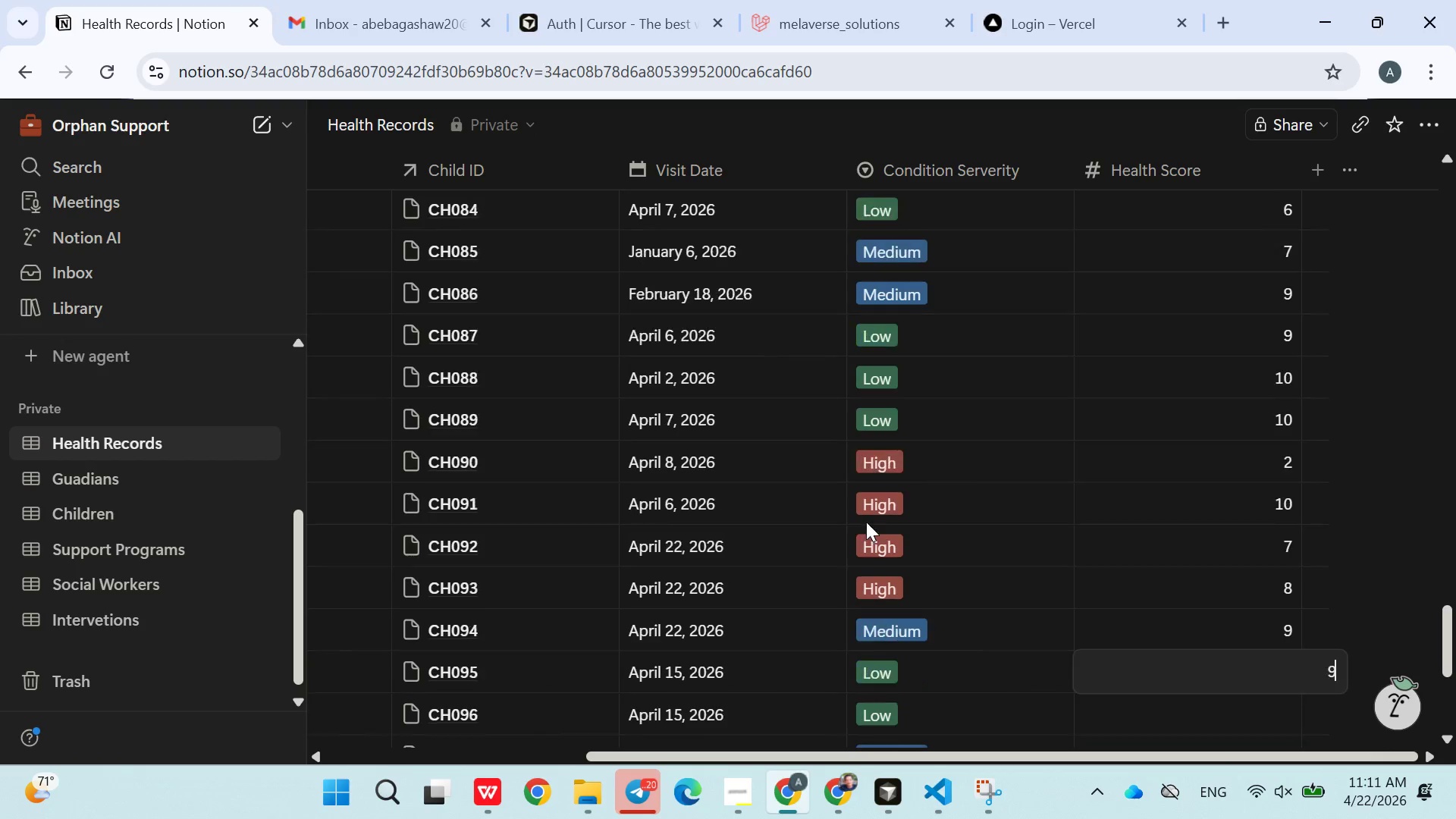 
key(Enter)
 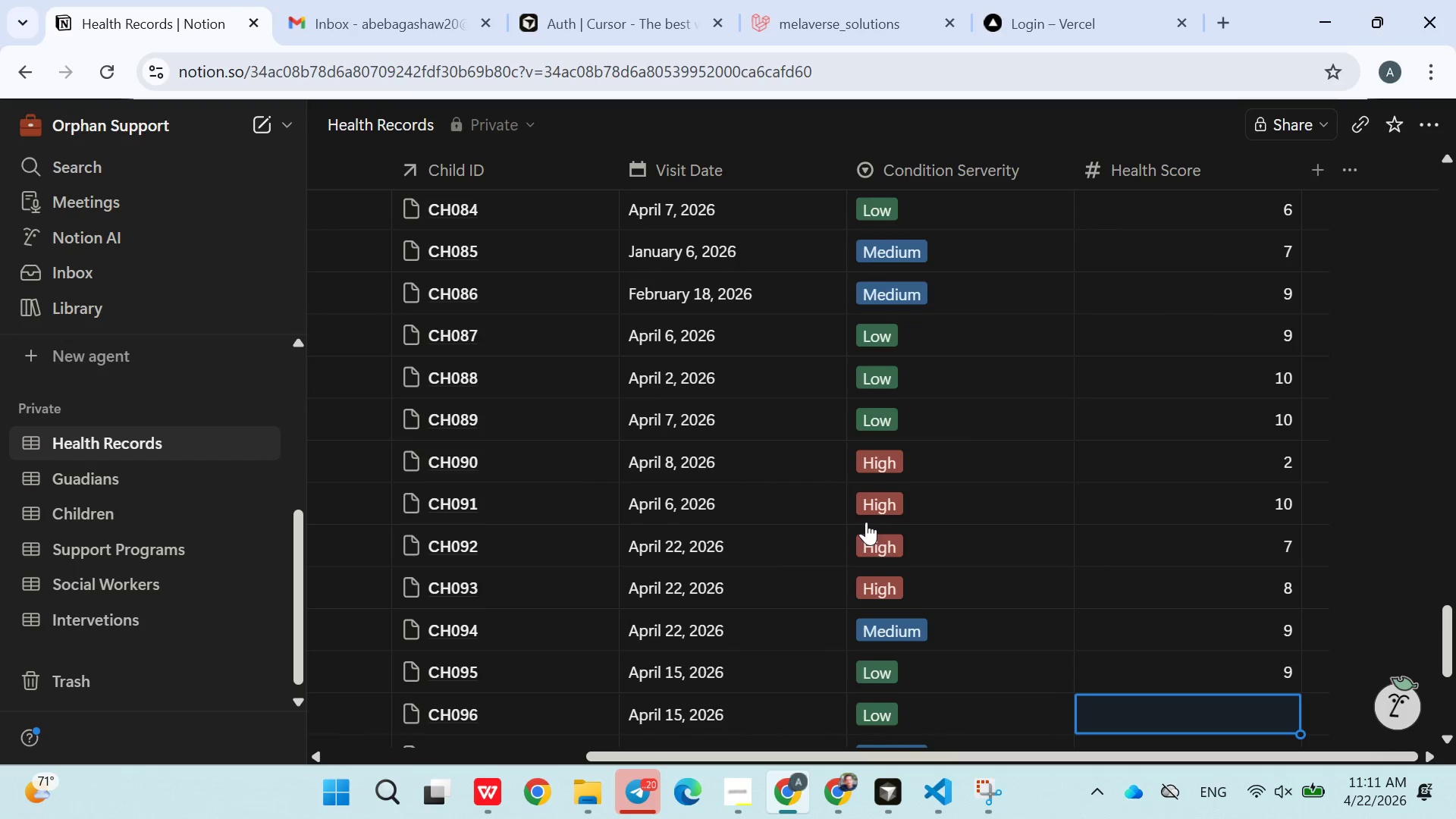 
key(8)
 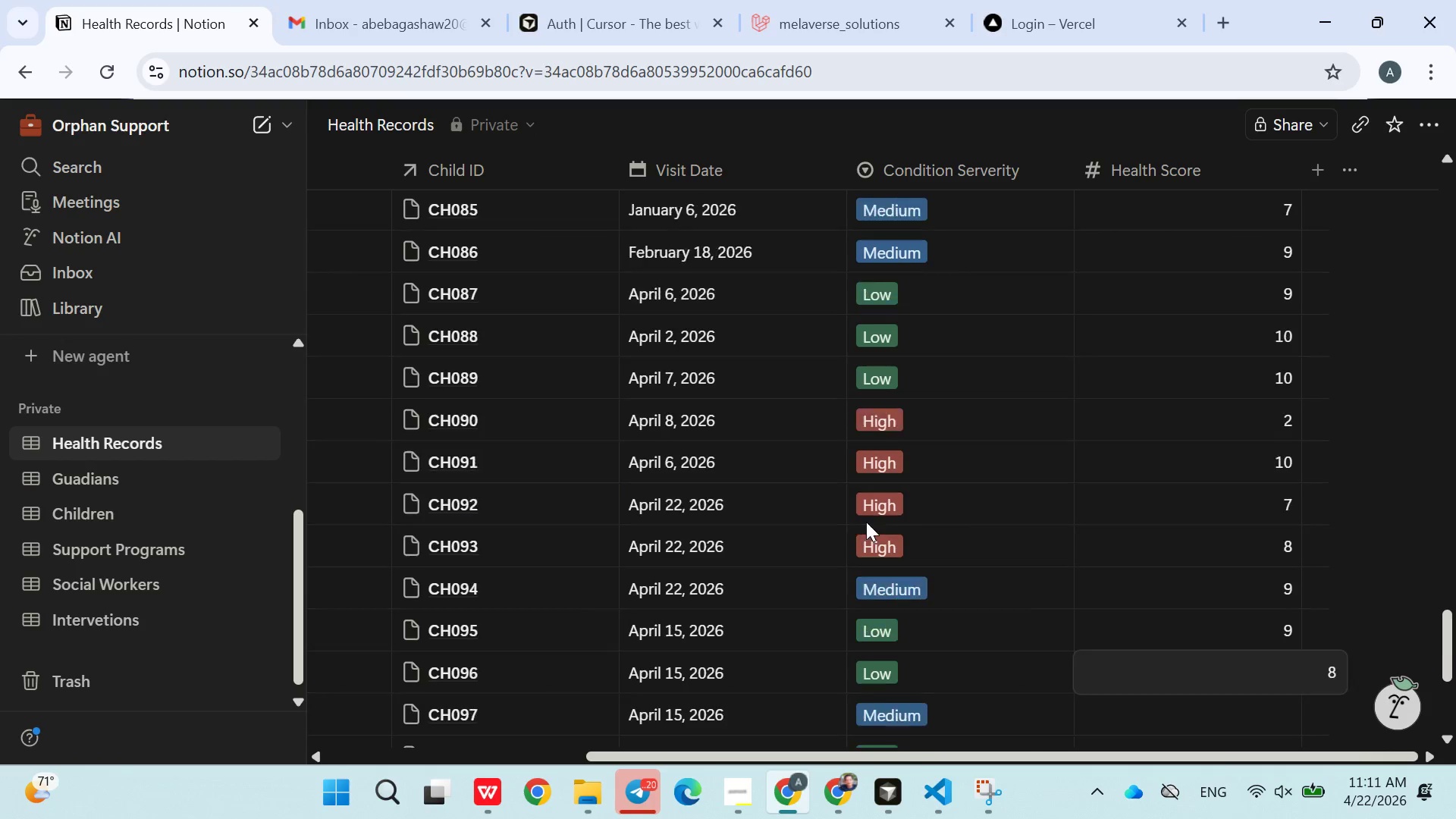 
key(Enter)
 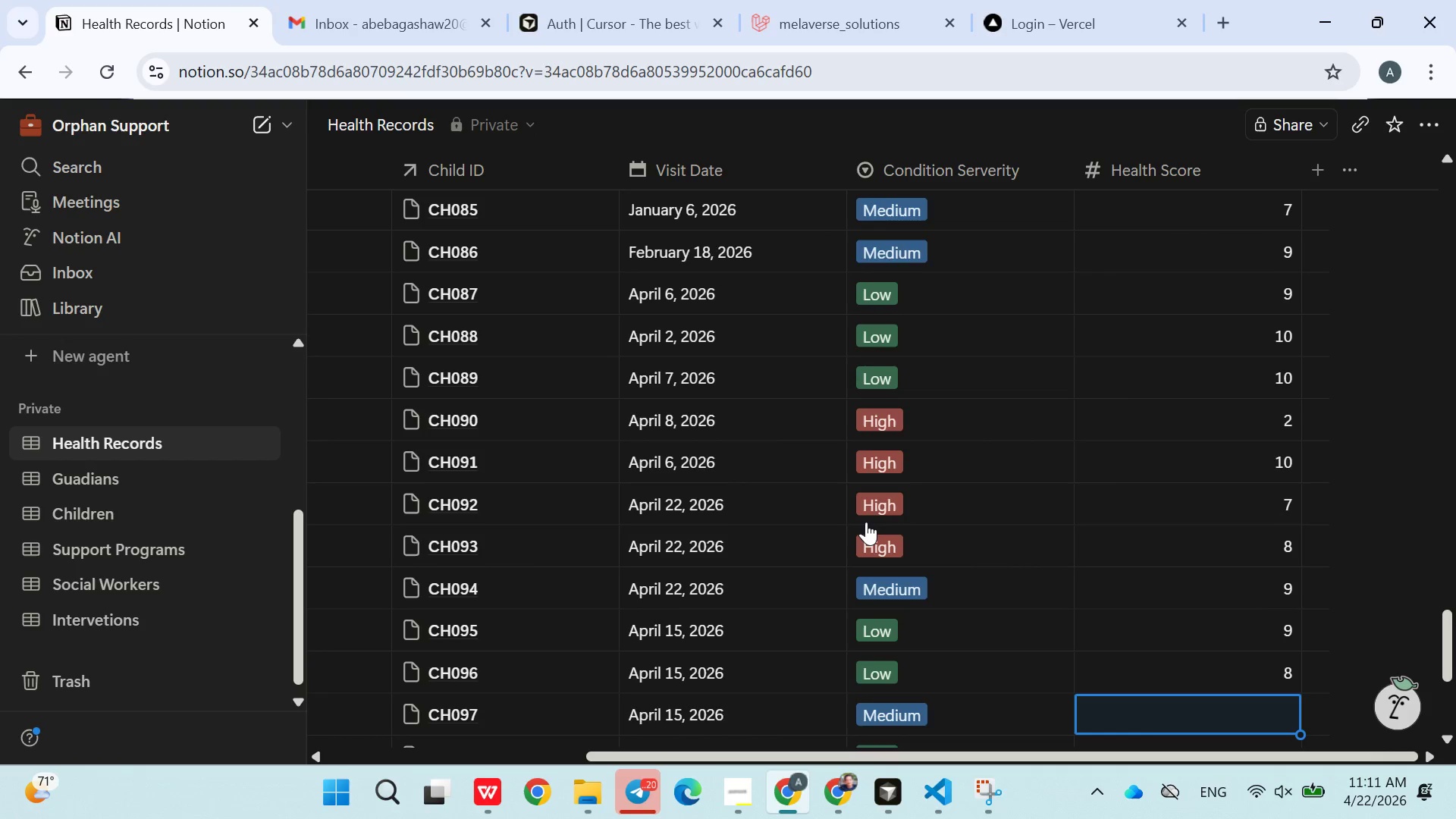 
key(7)
 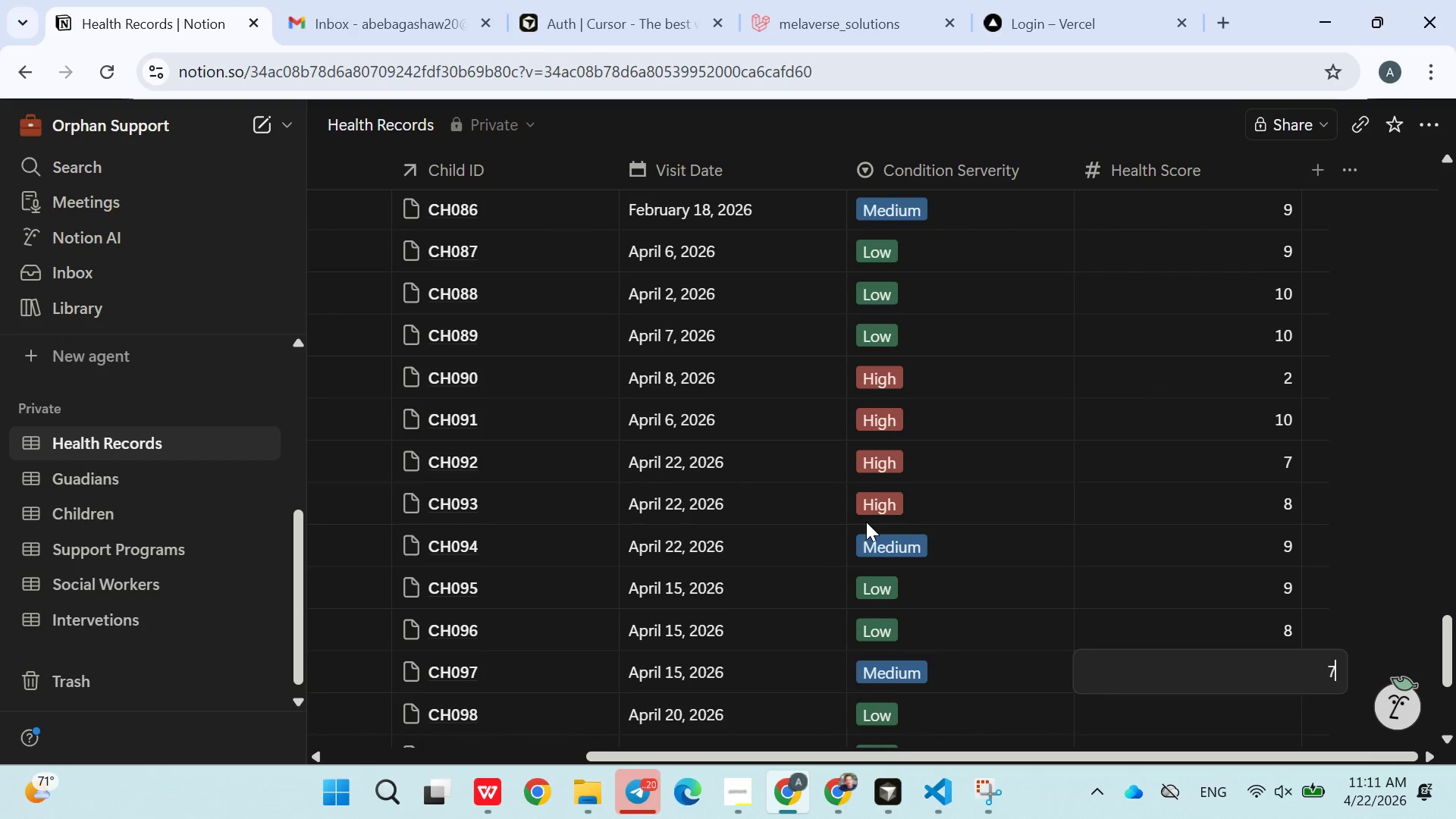 
key(Enter)
 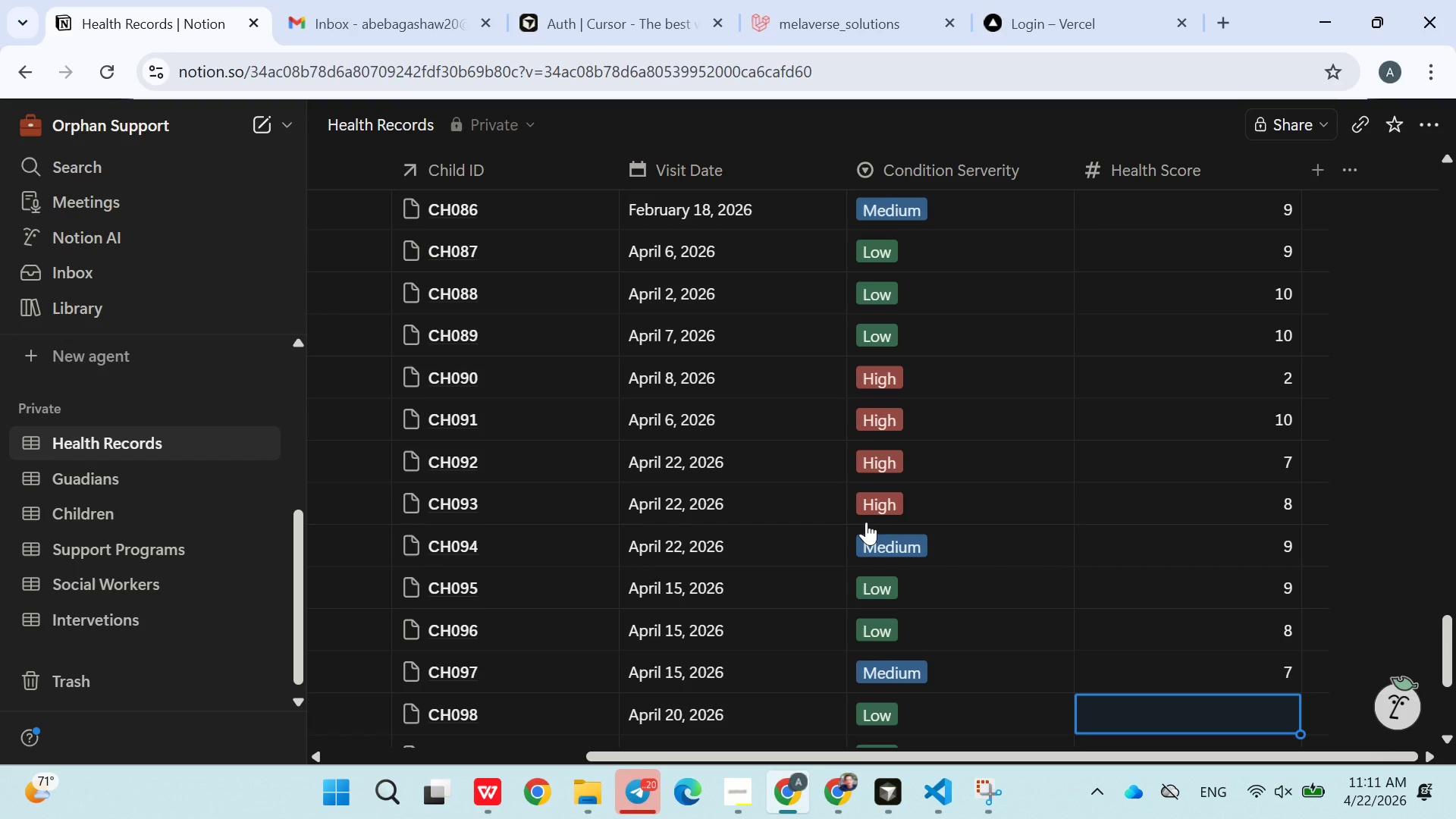 
type(10)
 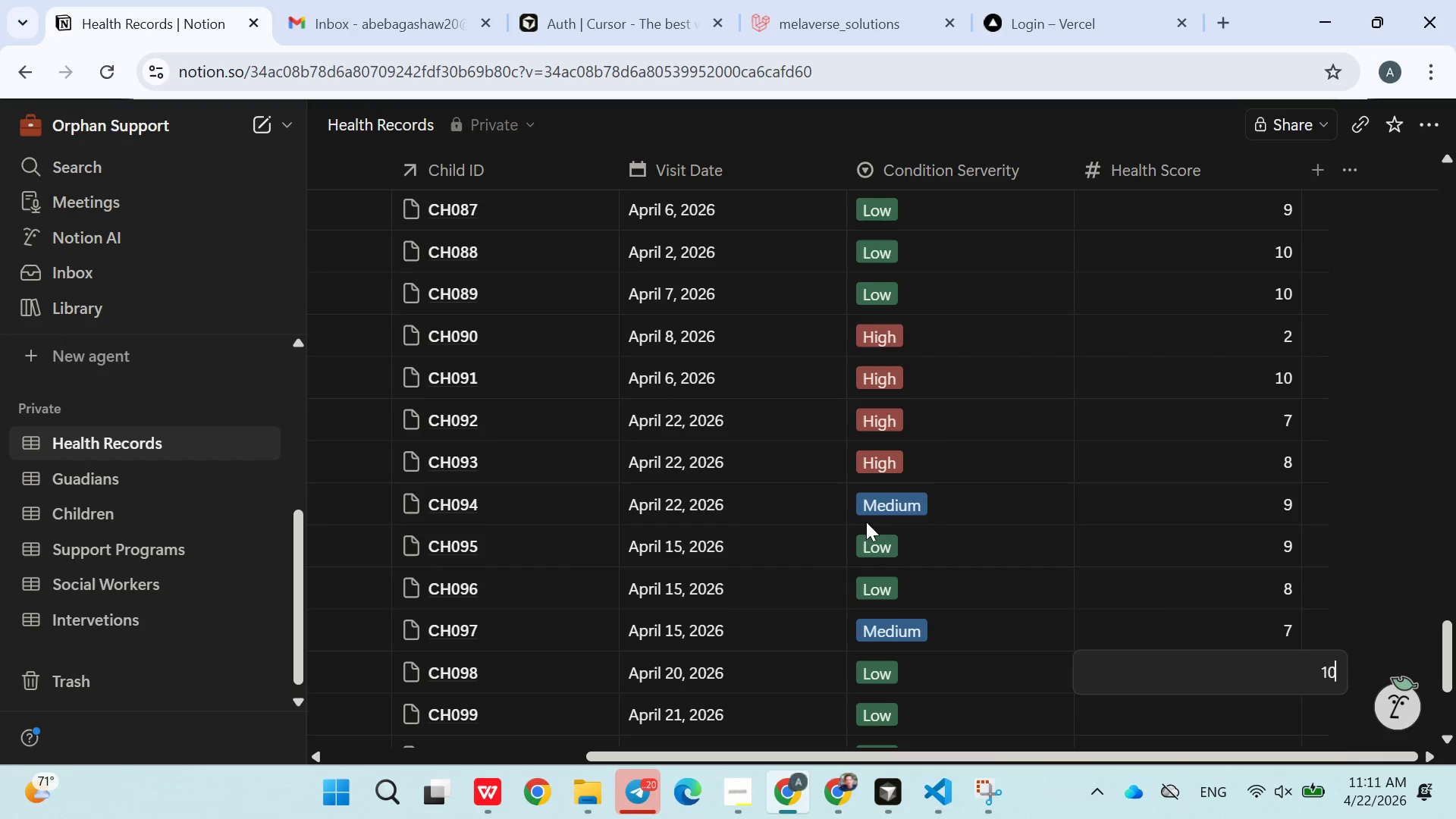 
key(Enter)
 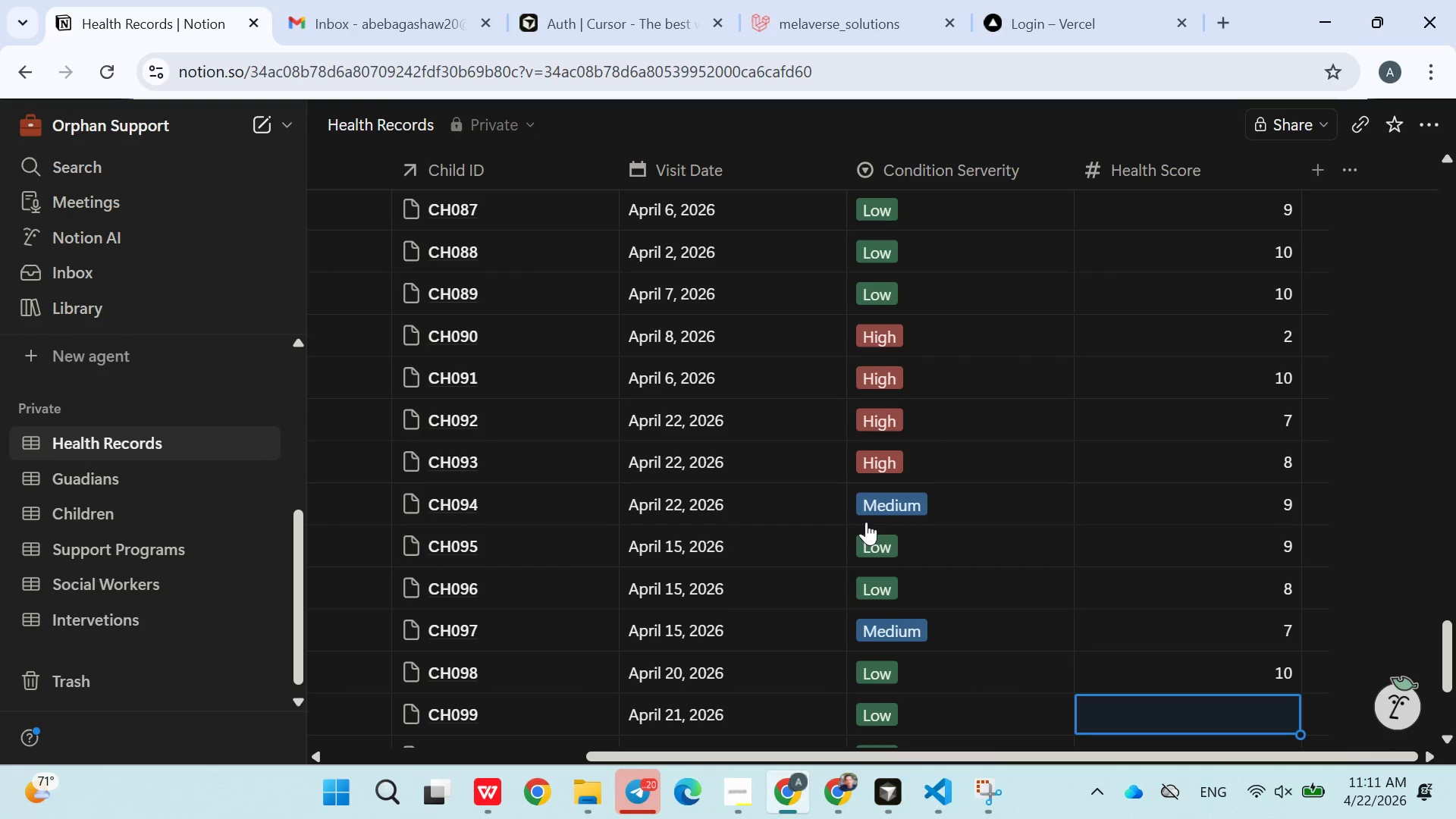 
key(7)
 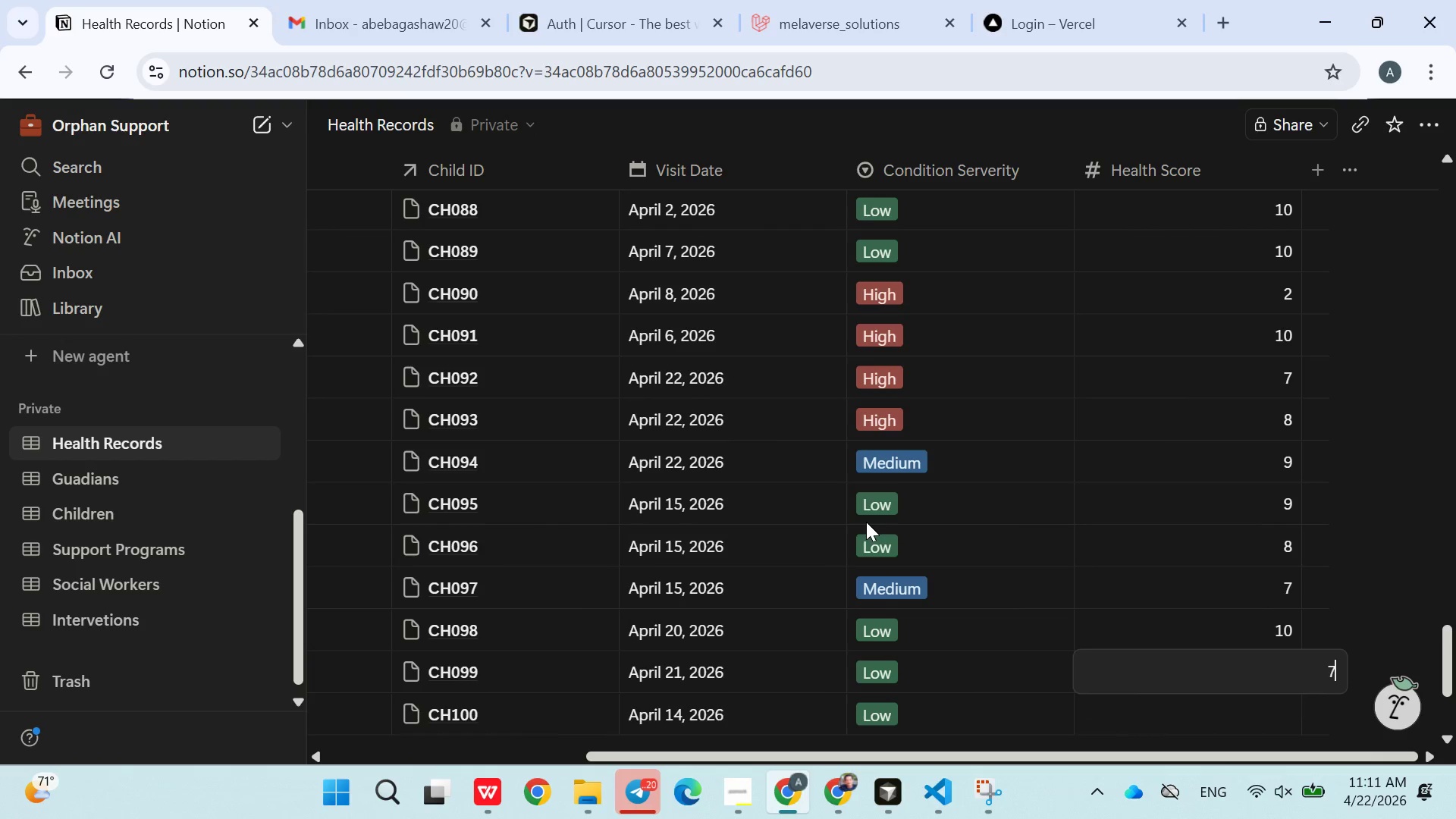 
key(Enter)
 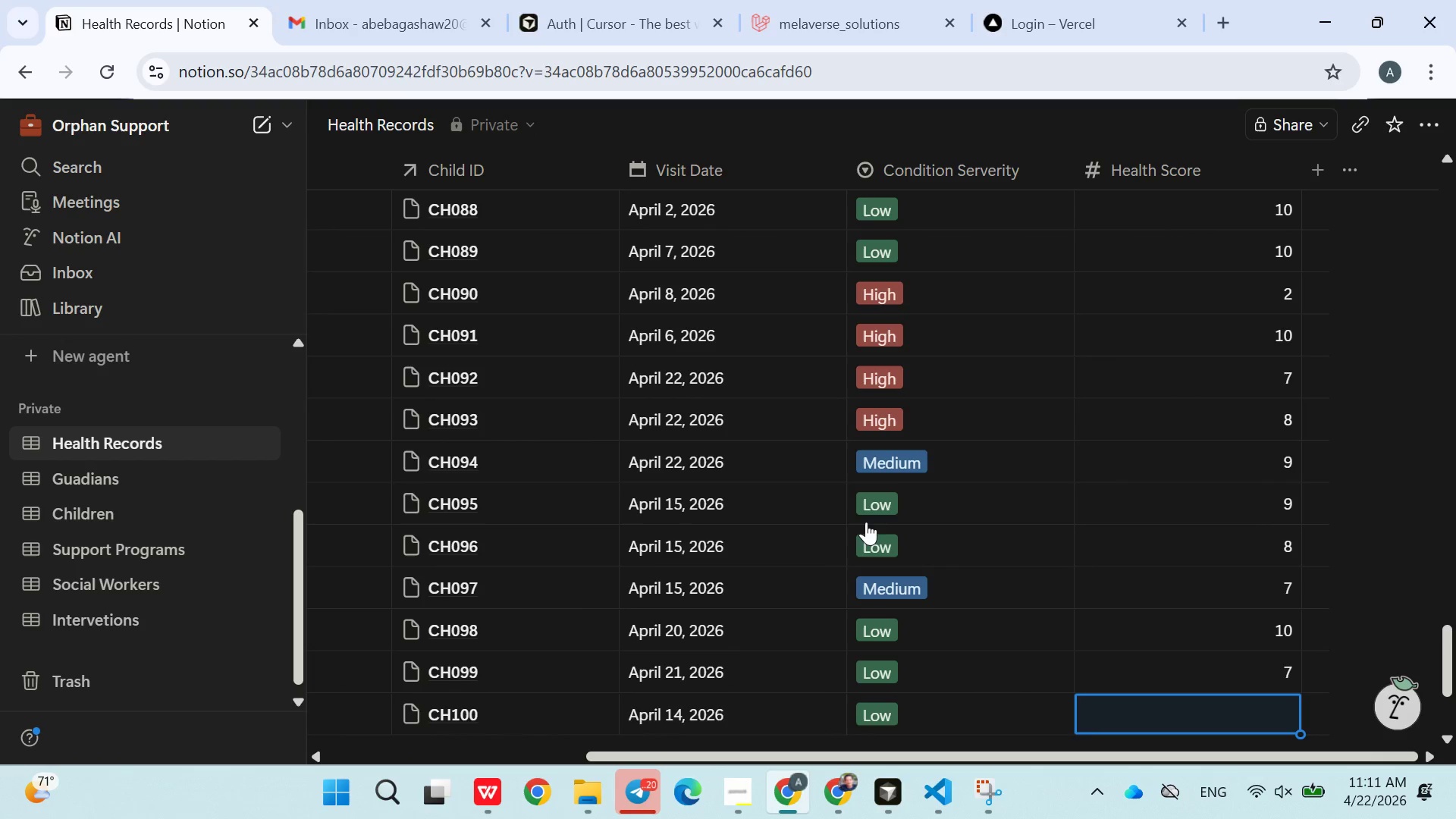 
key(8)
 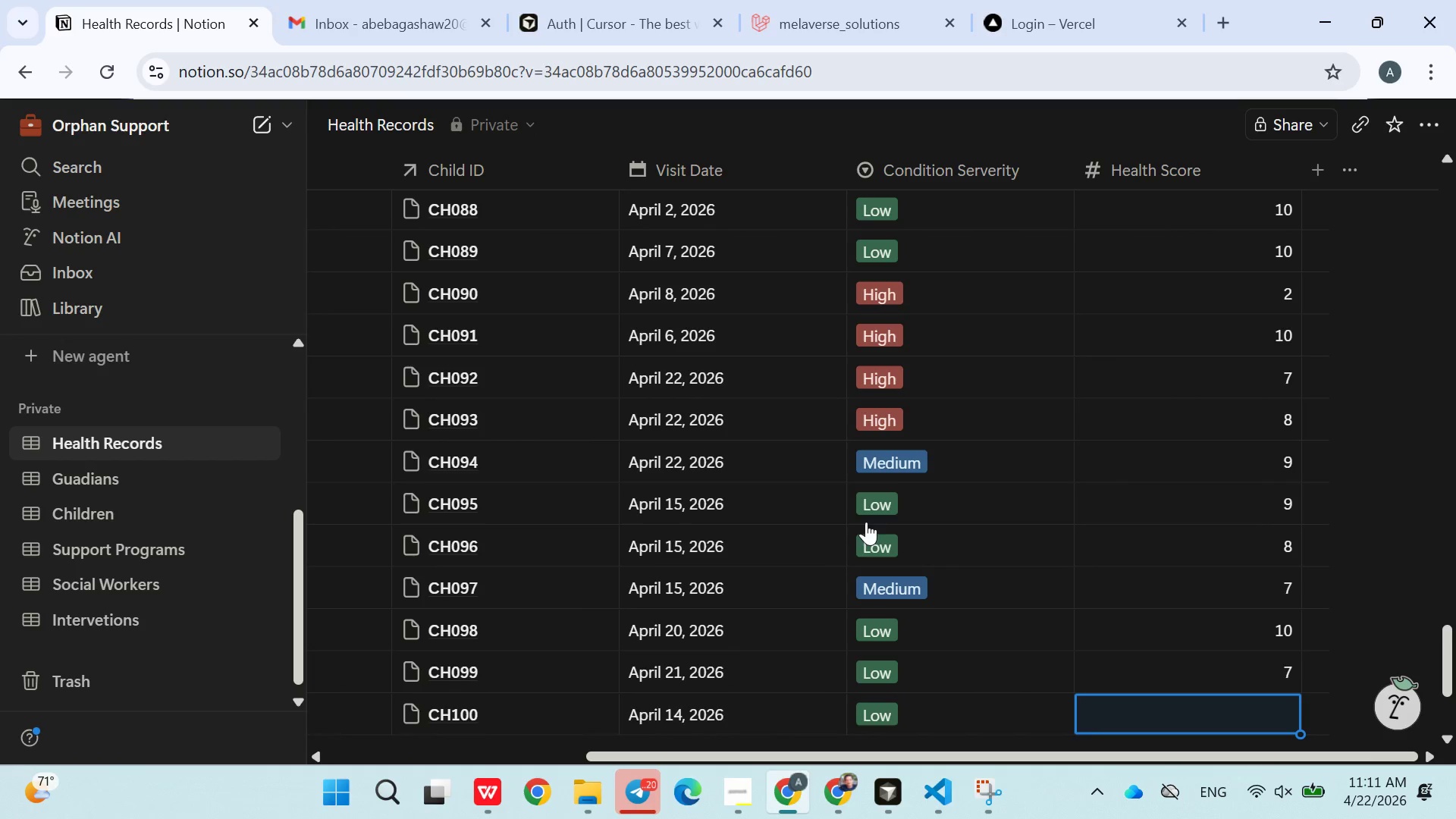 
key(Enter)
 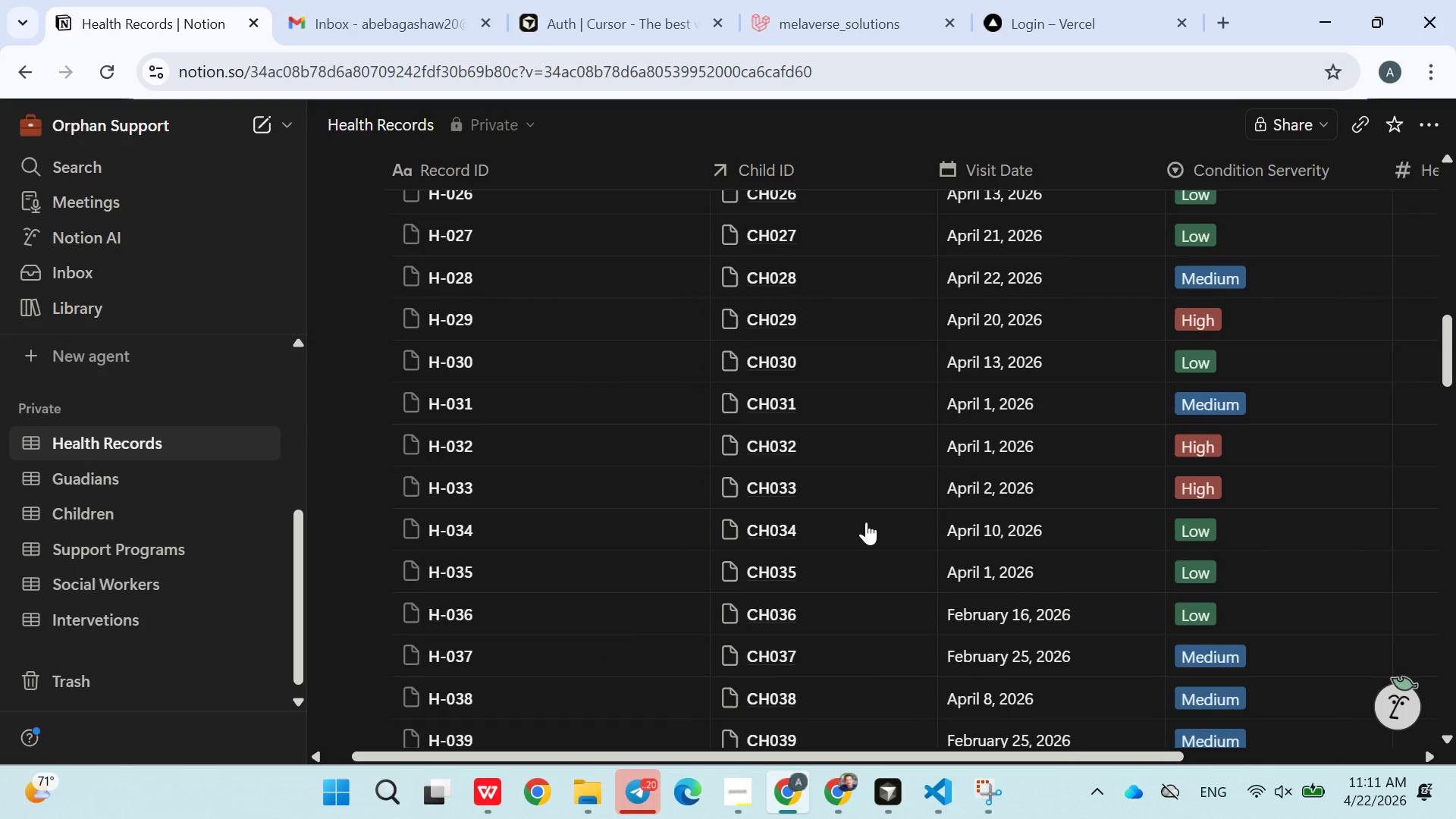 
wait(7.27)
 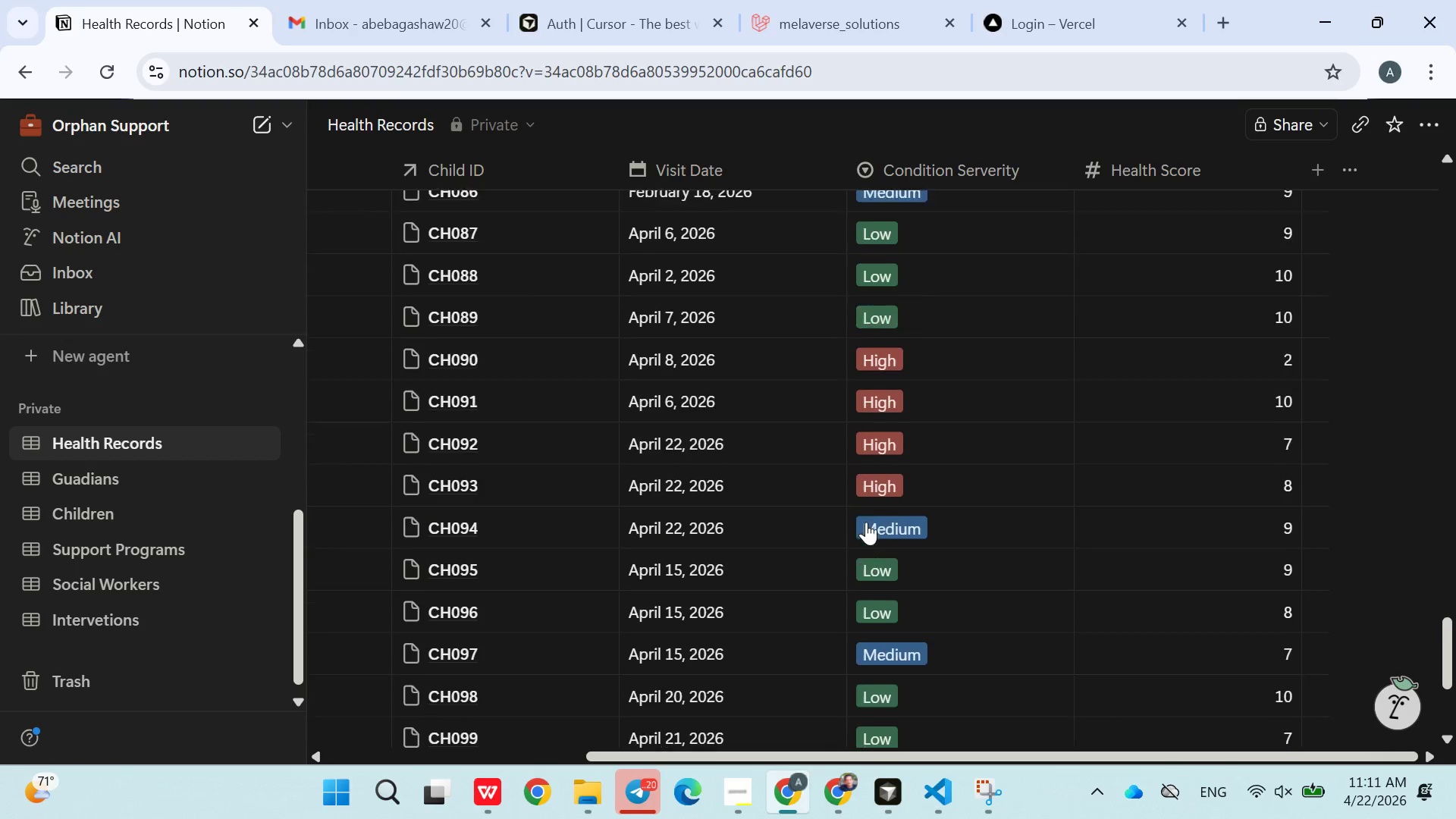 
left_click([865, 522])
 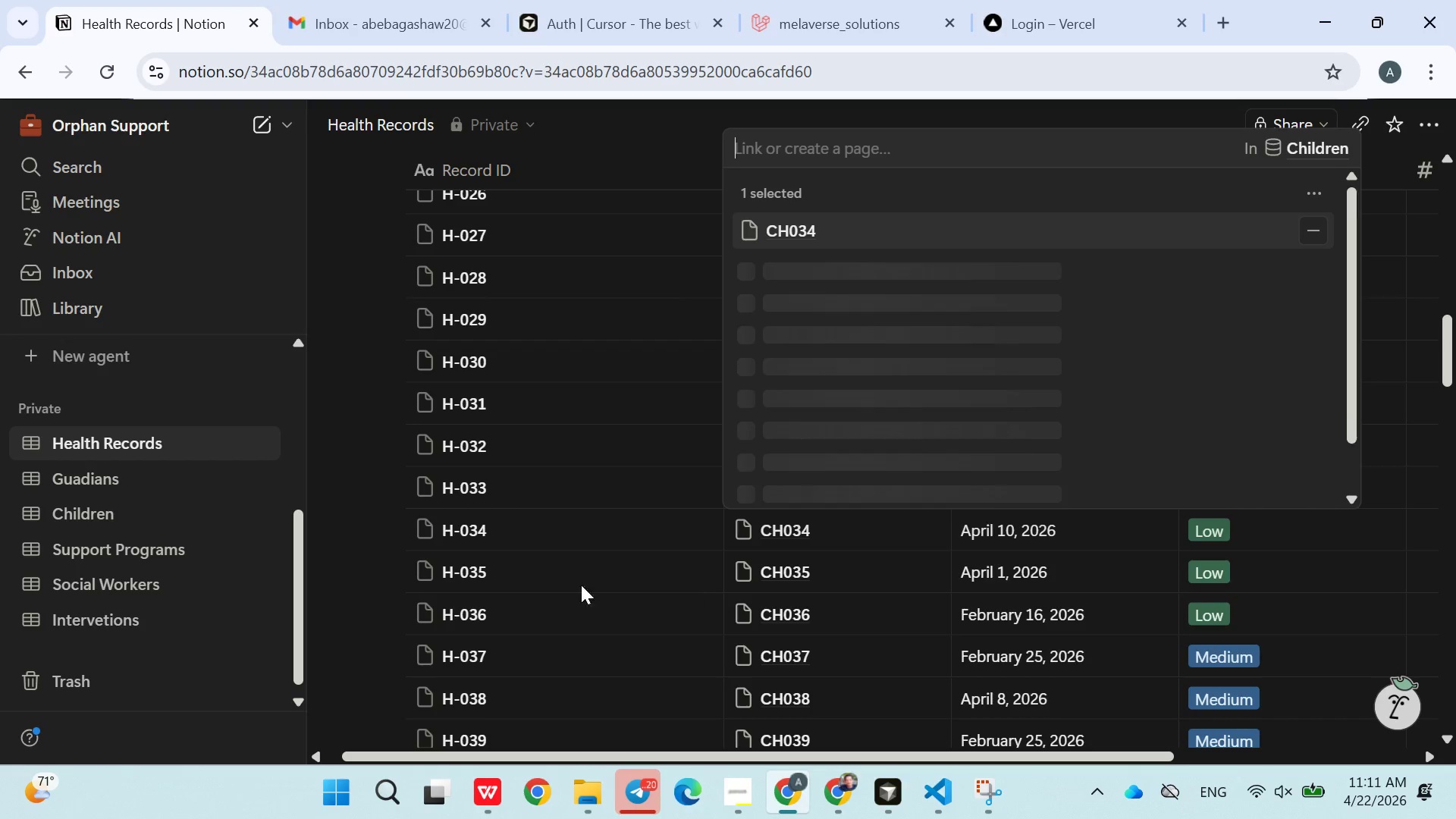 
left_click([529, 595])
 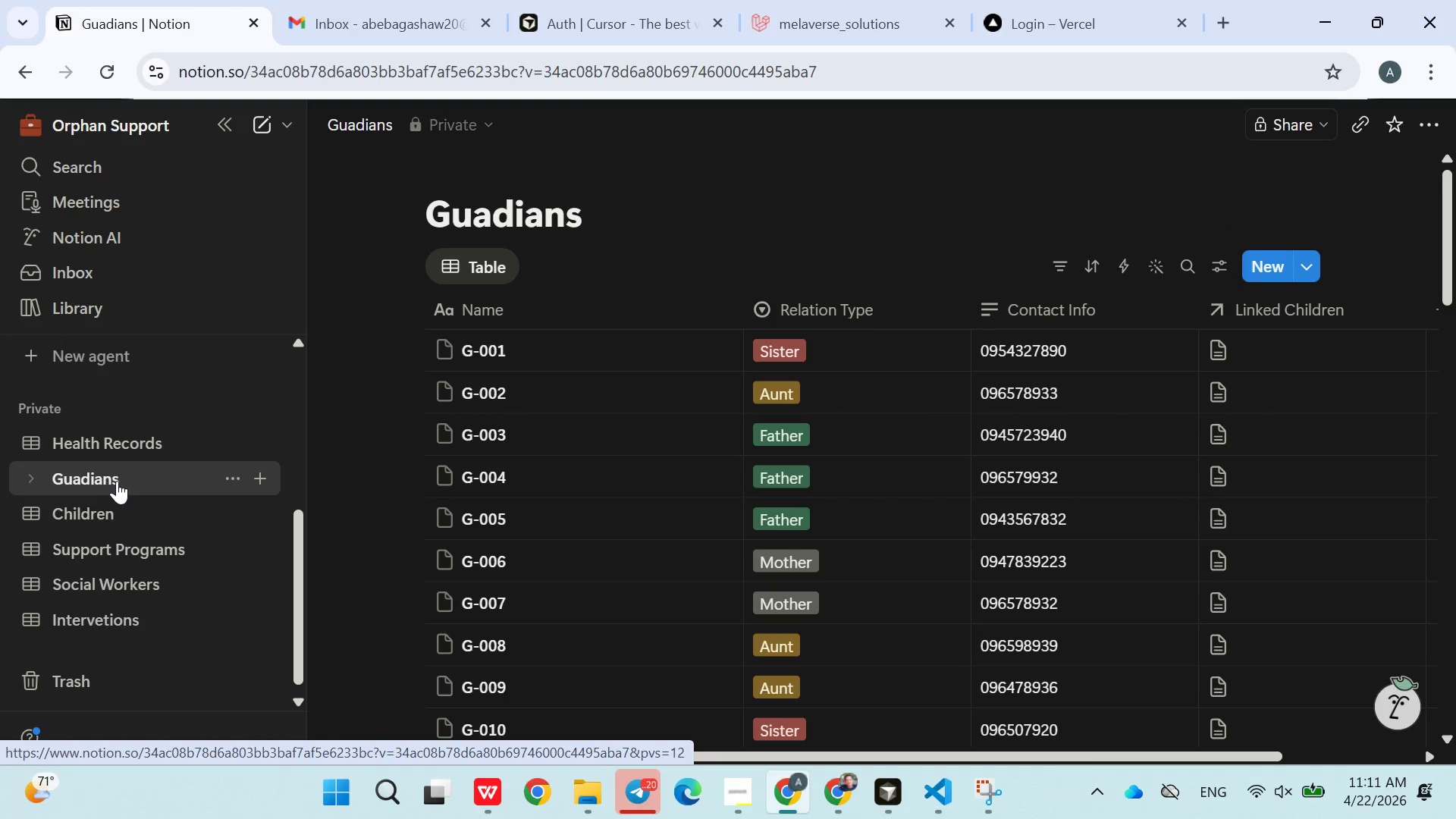 
wait(8.34)
 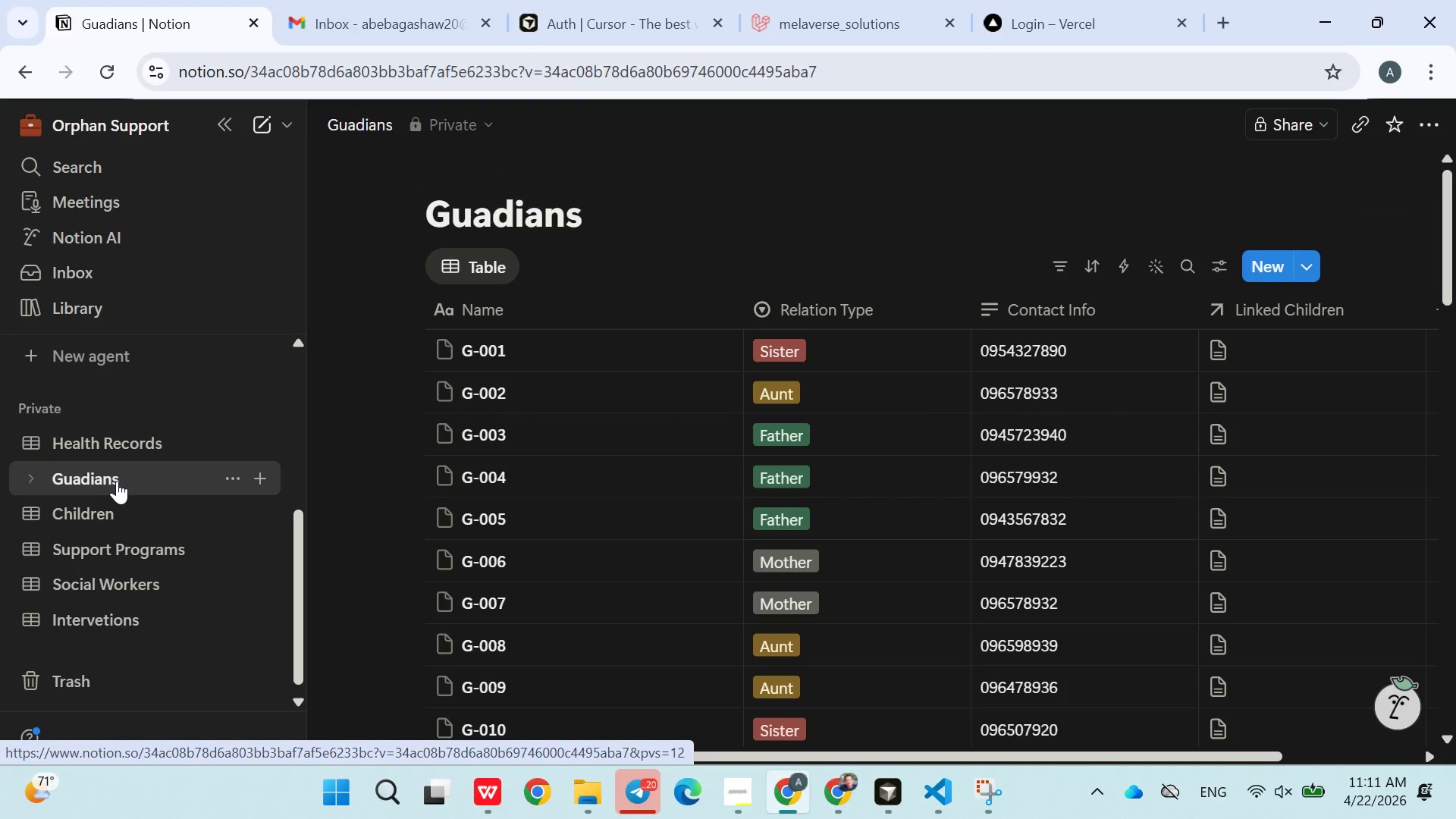 
left_click([121, 509])
 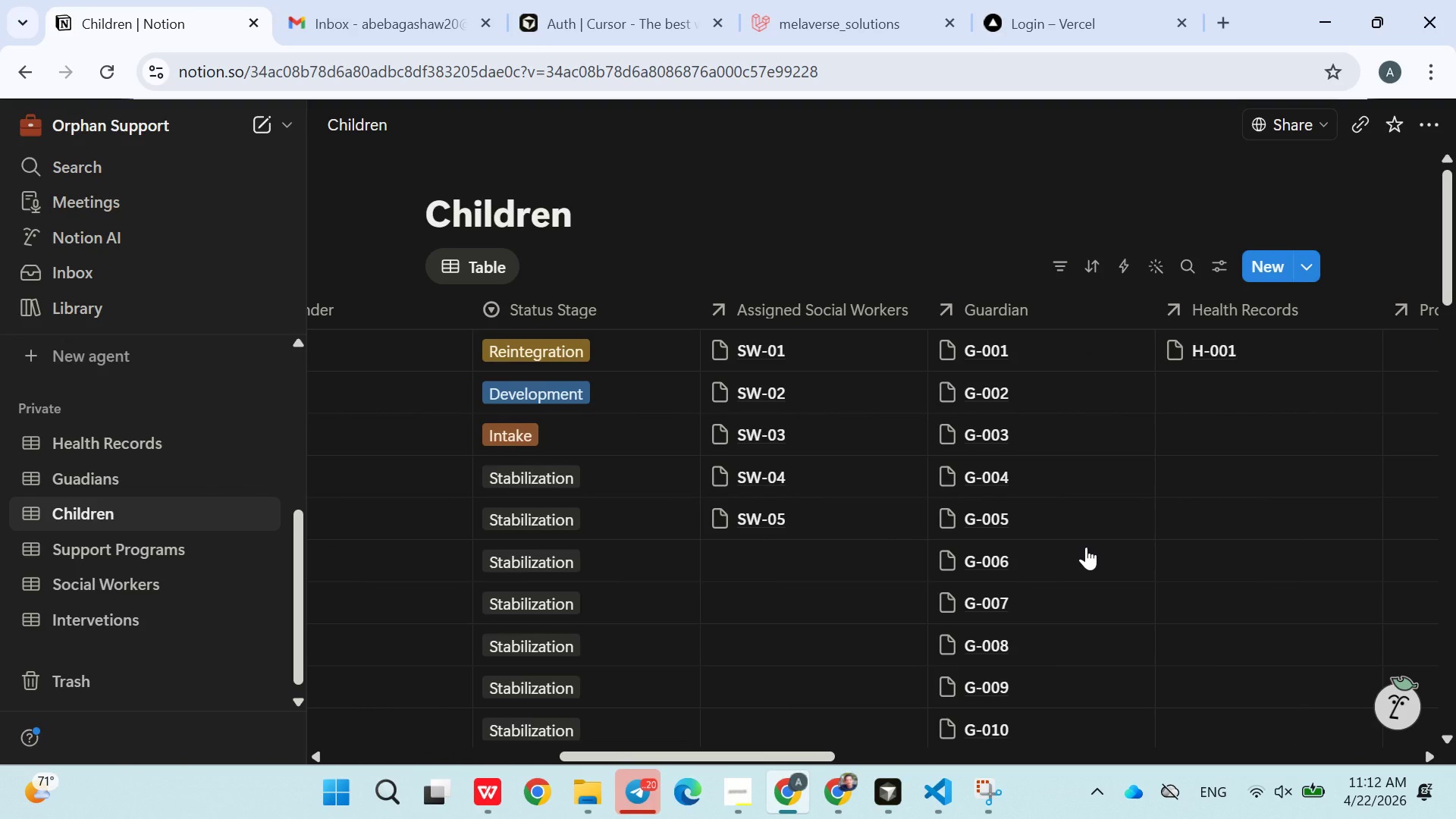 
wait(8.8)
 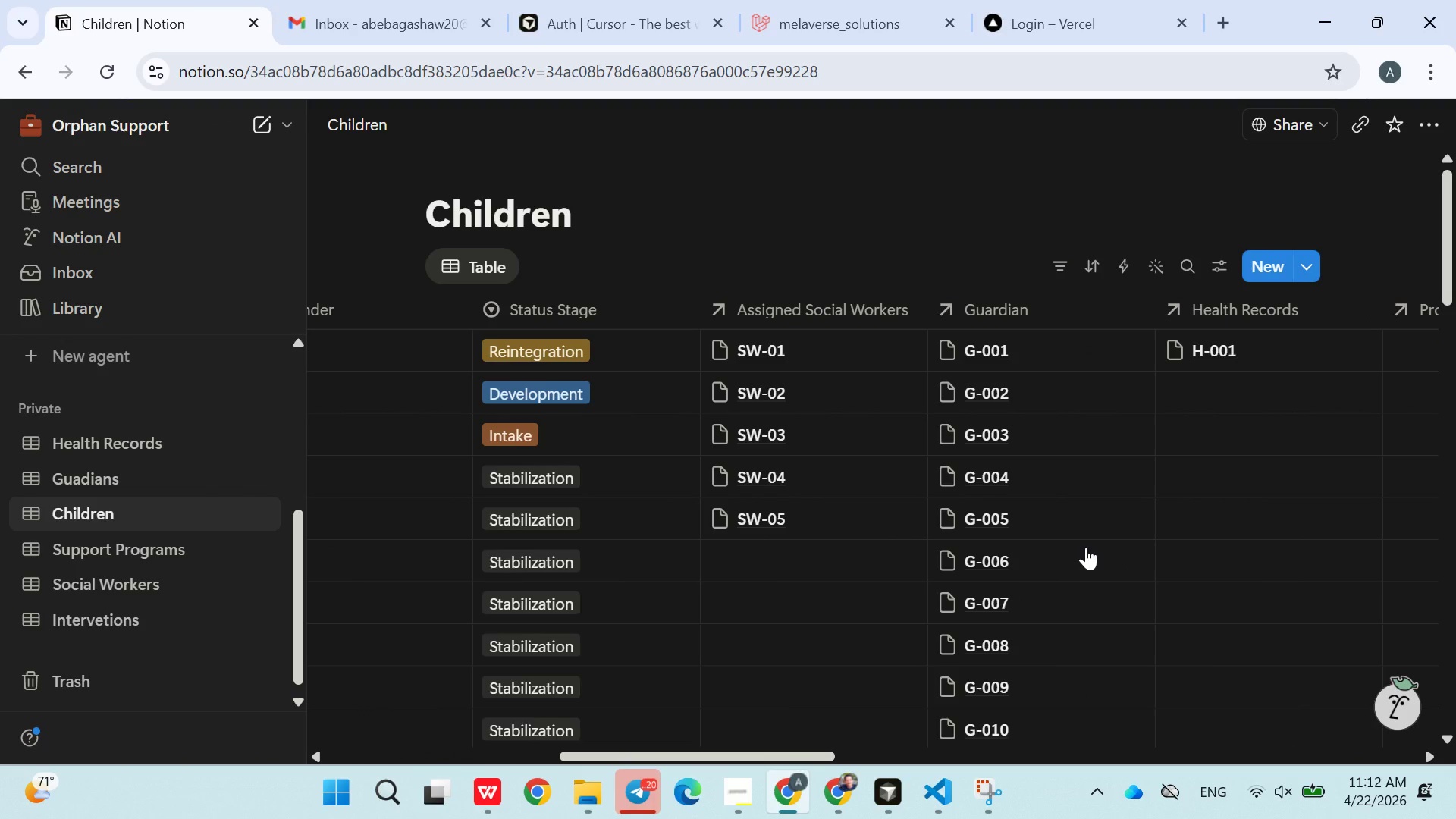 
left_click([999, 391])
 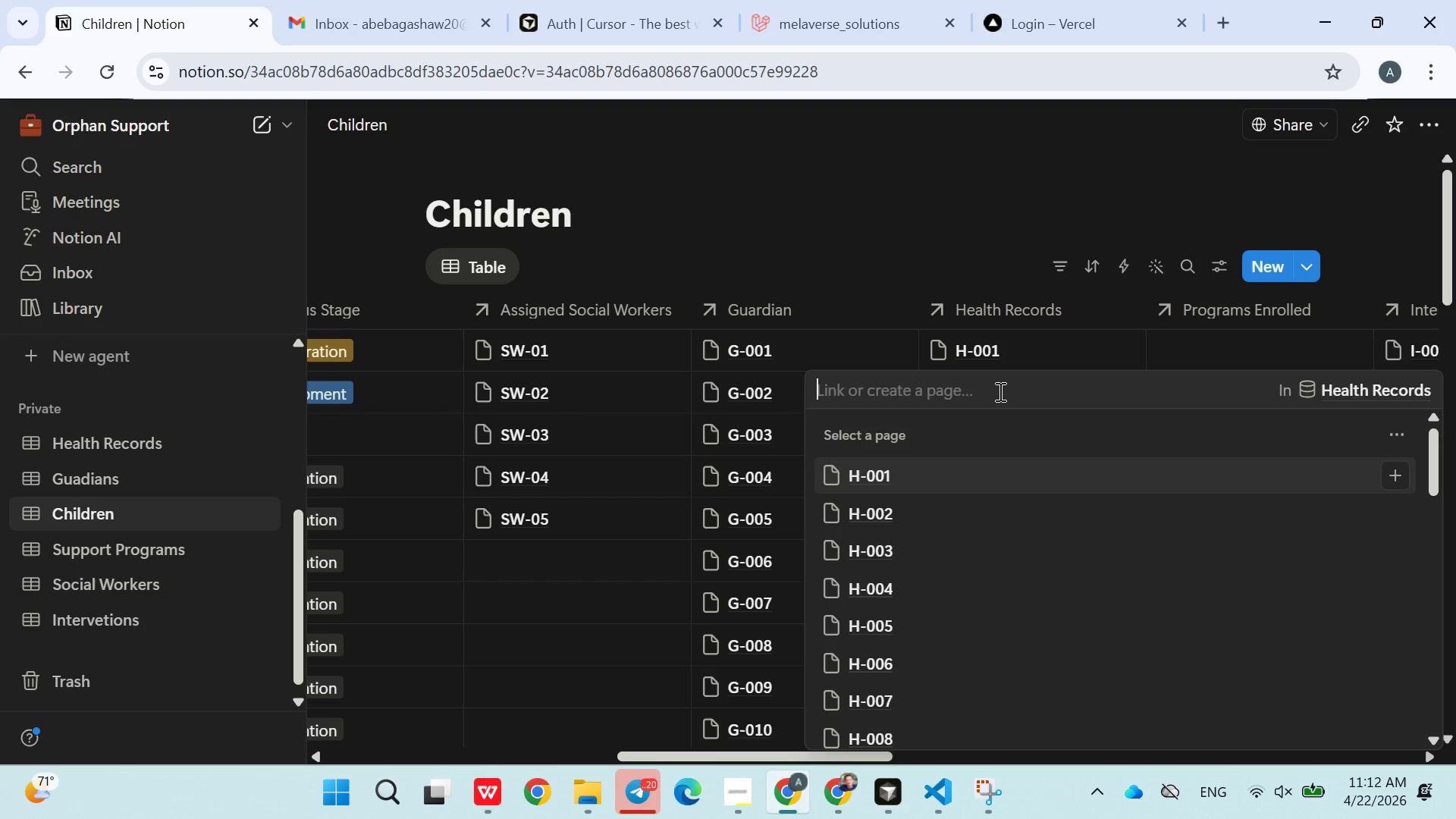 
type(Hr)
key(Backspace)
type(-002)
 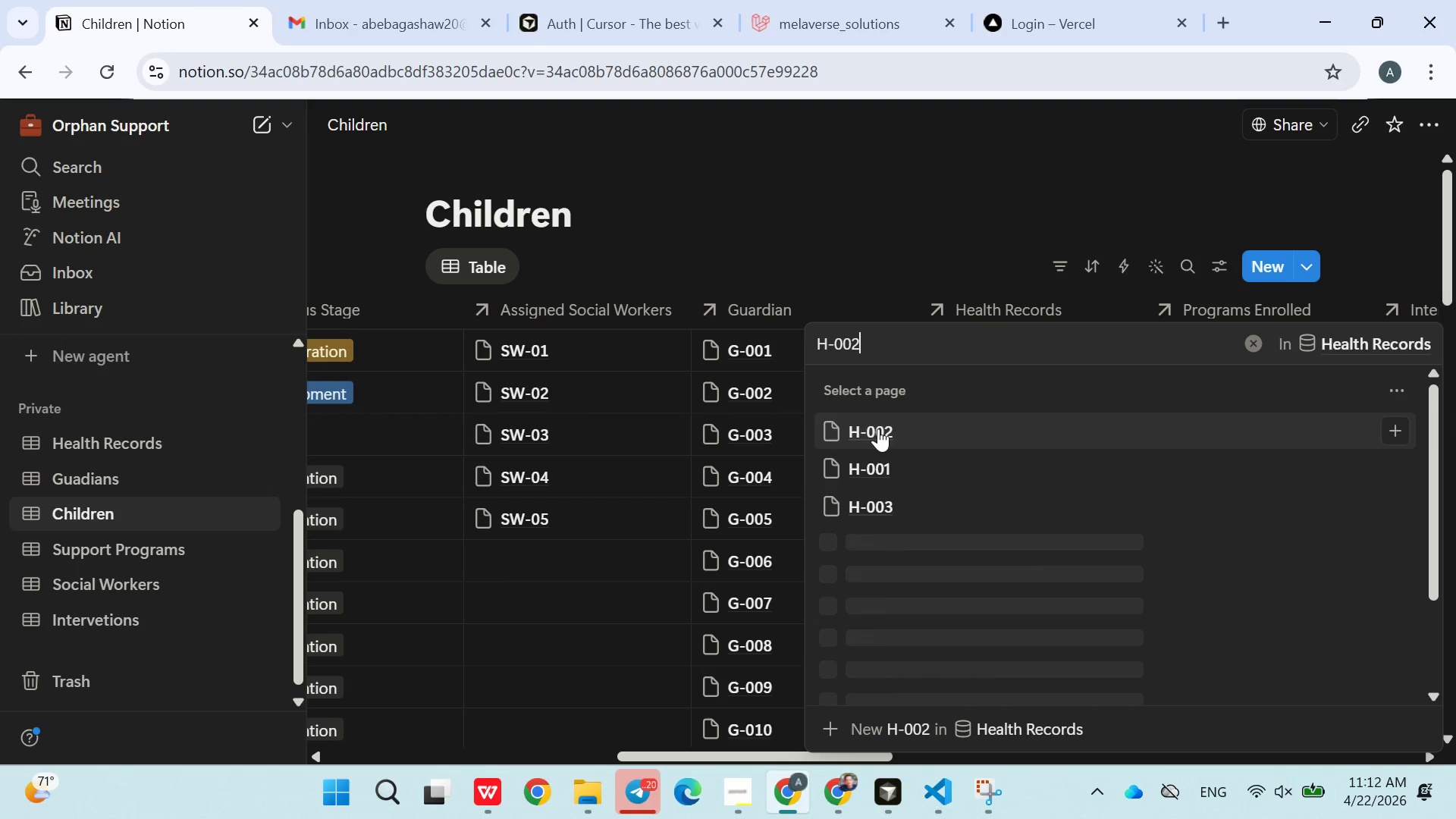 
double_click([931, 184])
 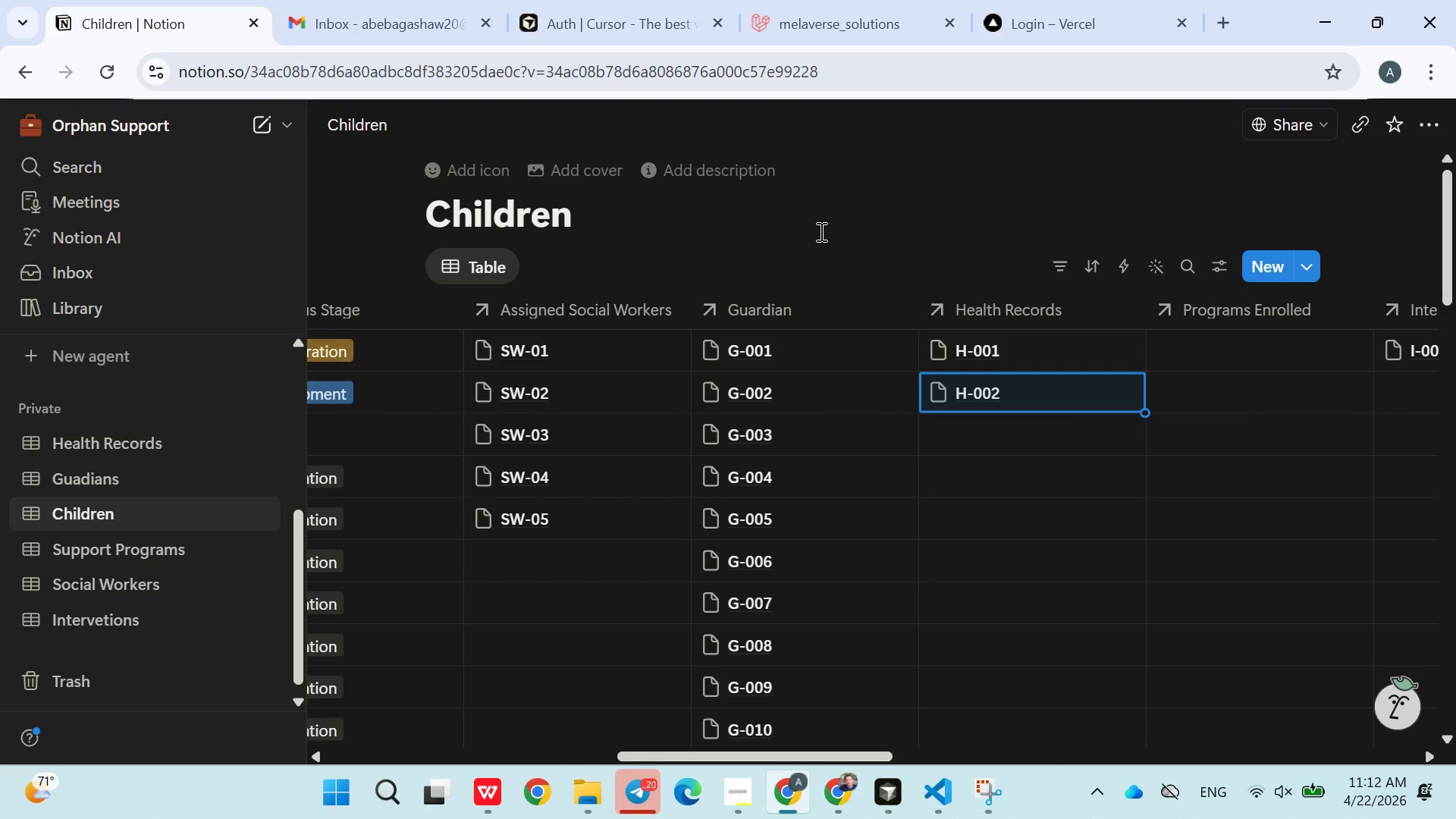 
wait(8.56)
 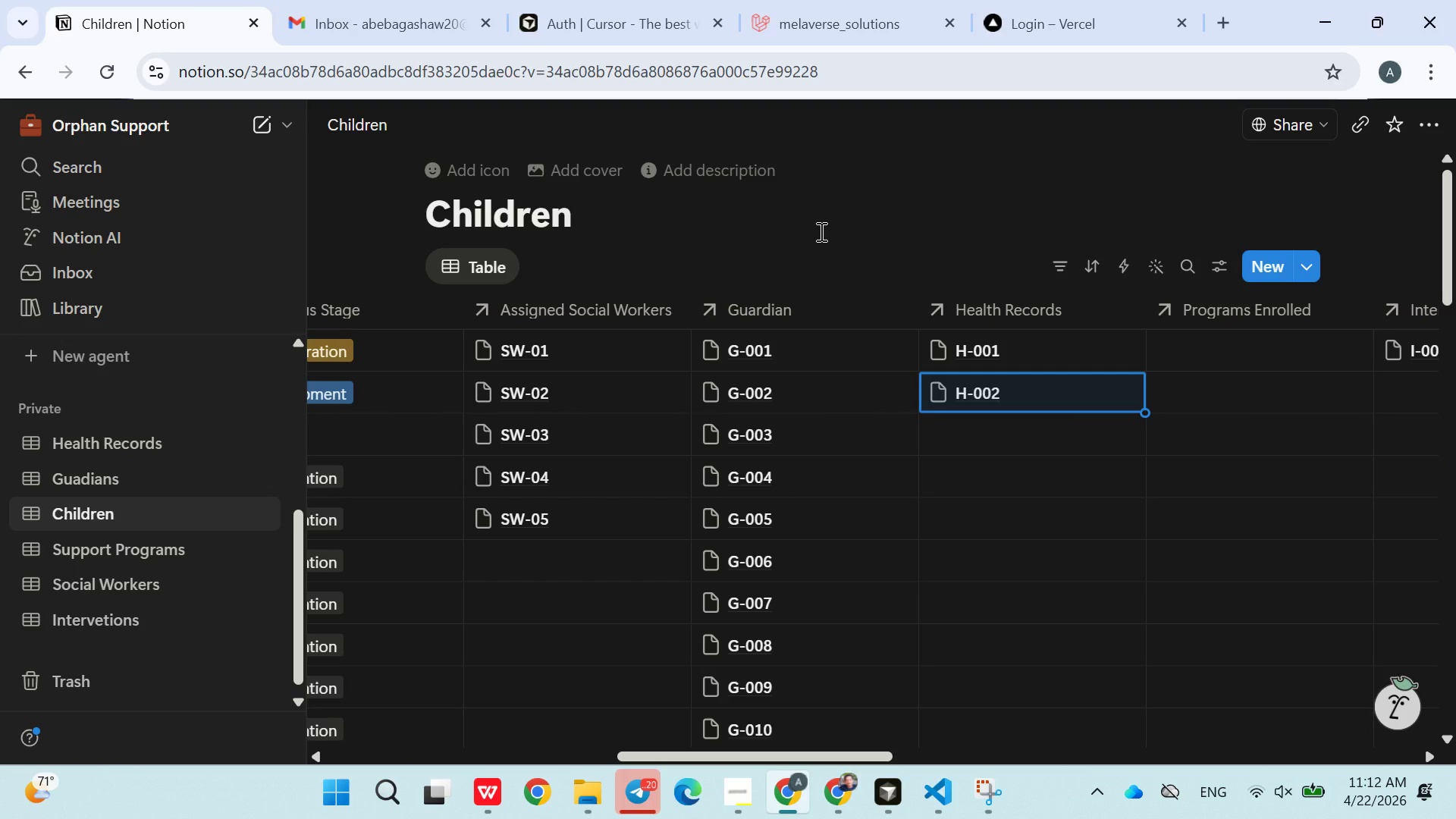 
left_click([724, 786])